 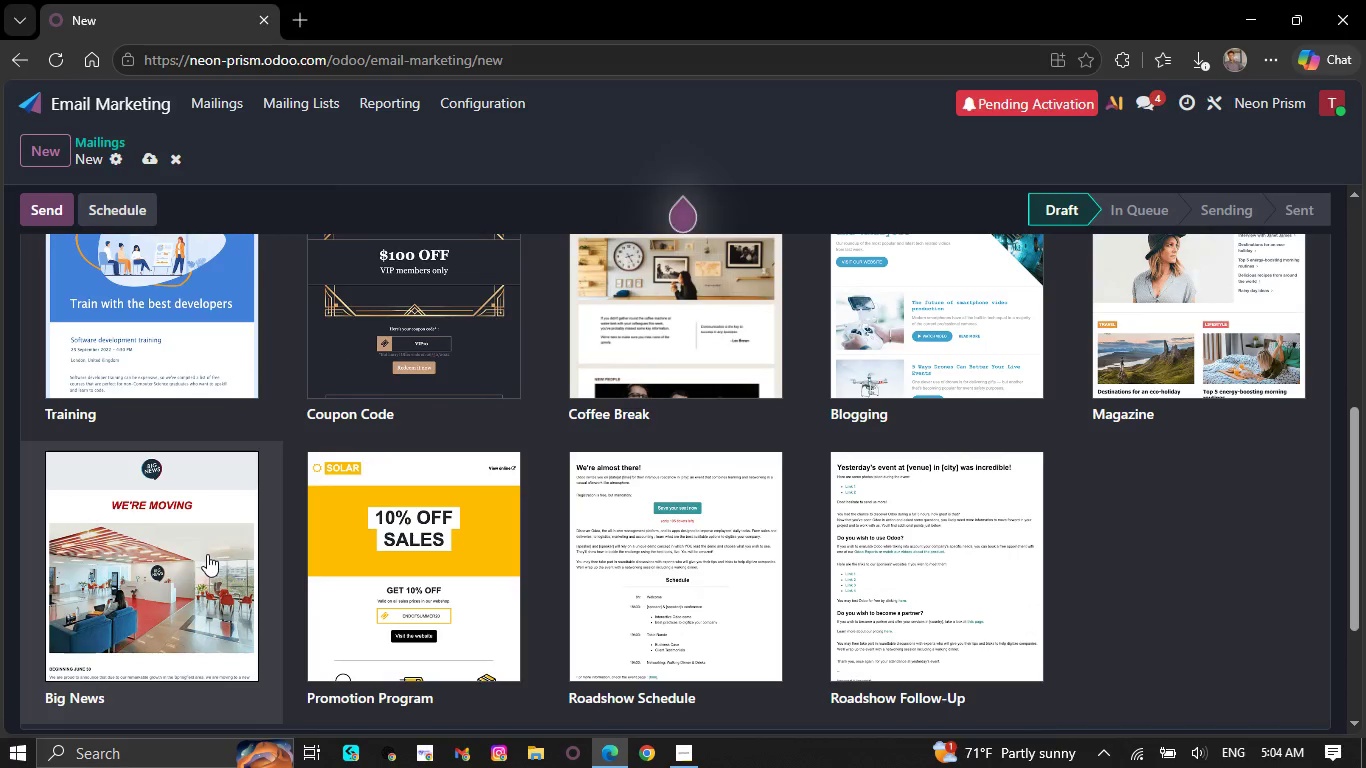 
scroll: coordinate [420, 356], scroll_direction: up, amount: 6.0
 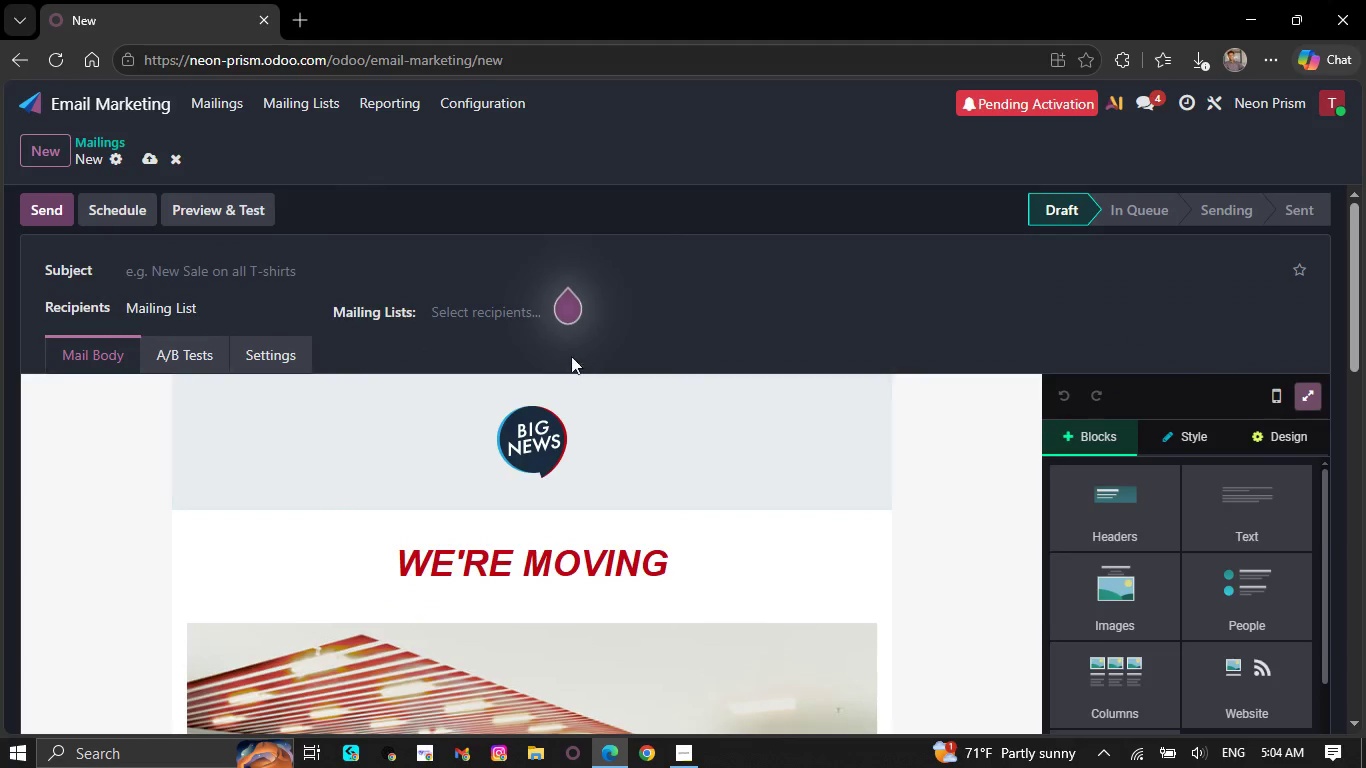 
left_click([510, 315])
 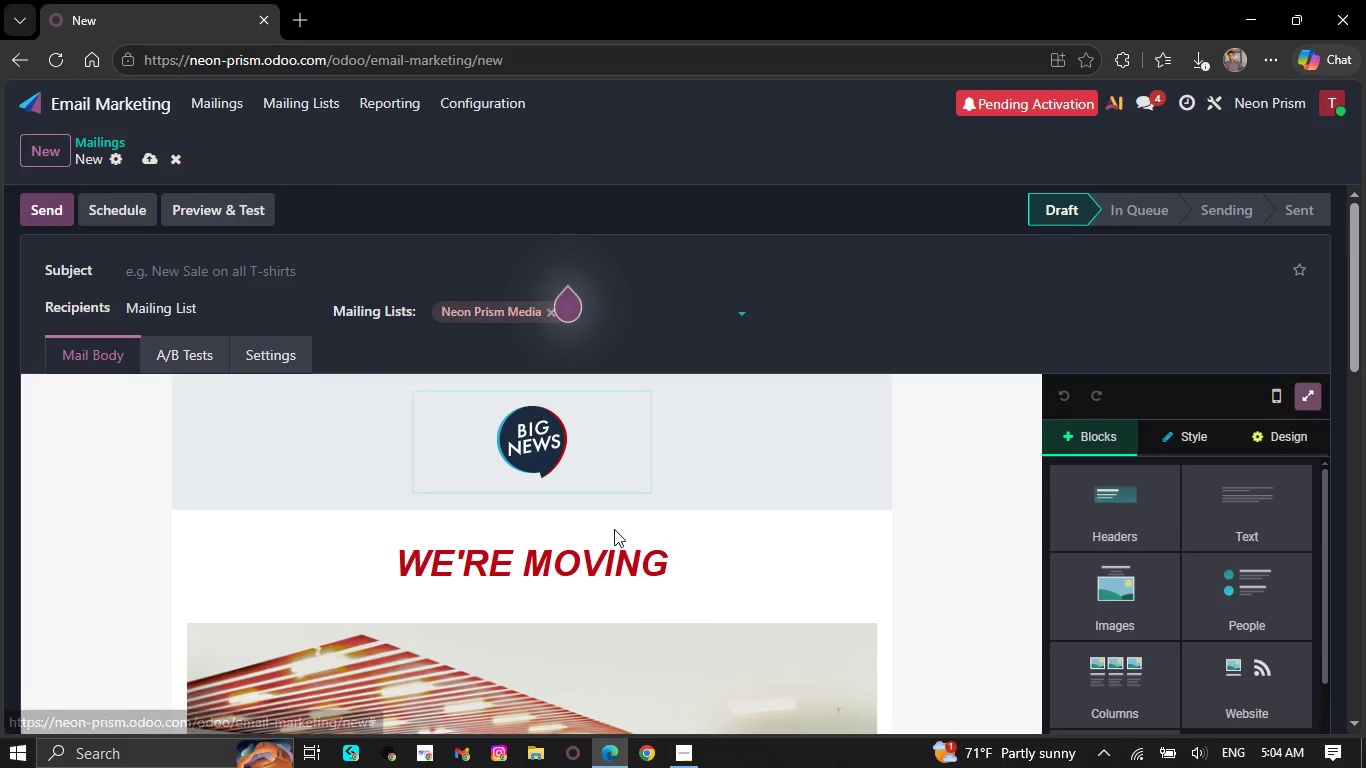 
left_click_drag(start_coordinate=[675, 562], to_coordinate=[371, 525])
 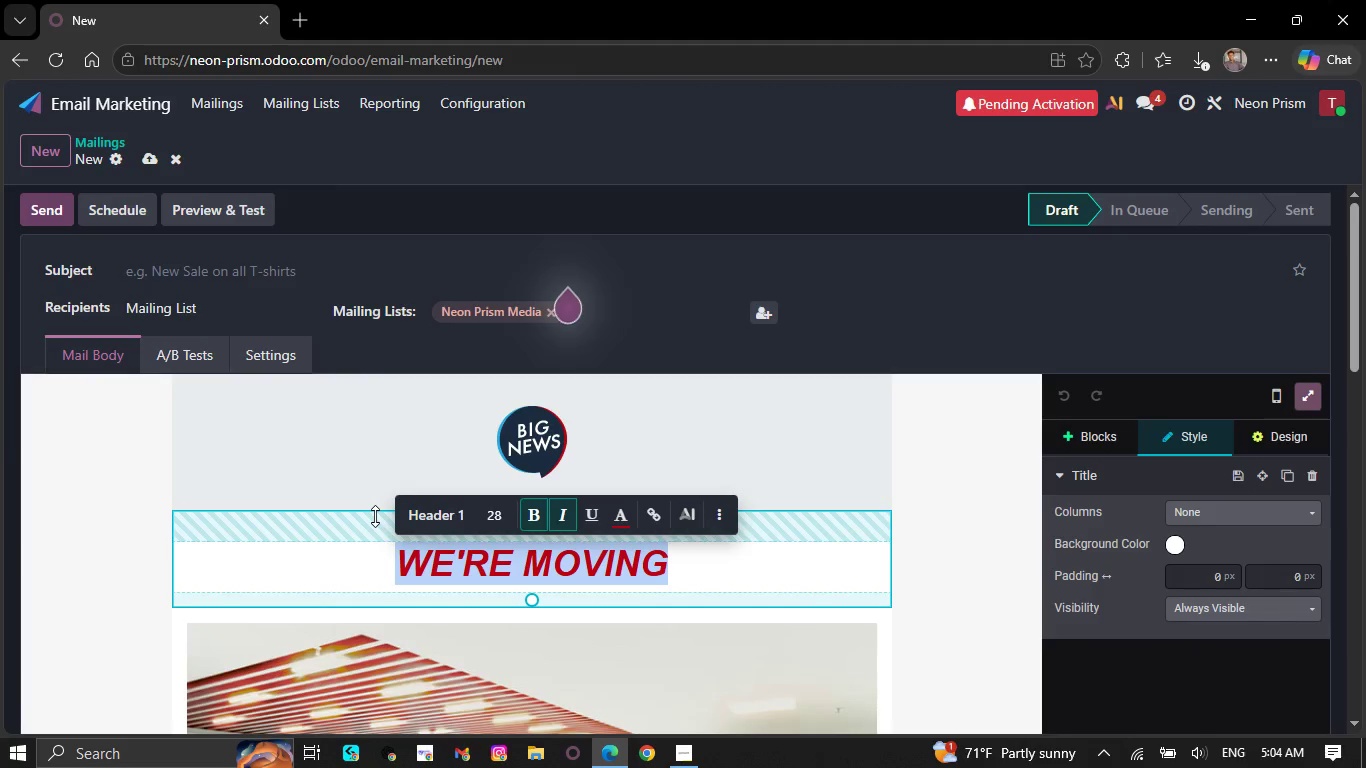 
key(CapsLock)
 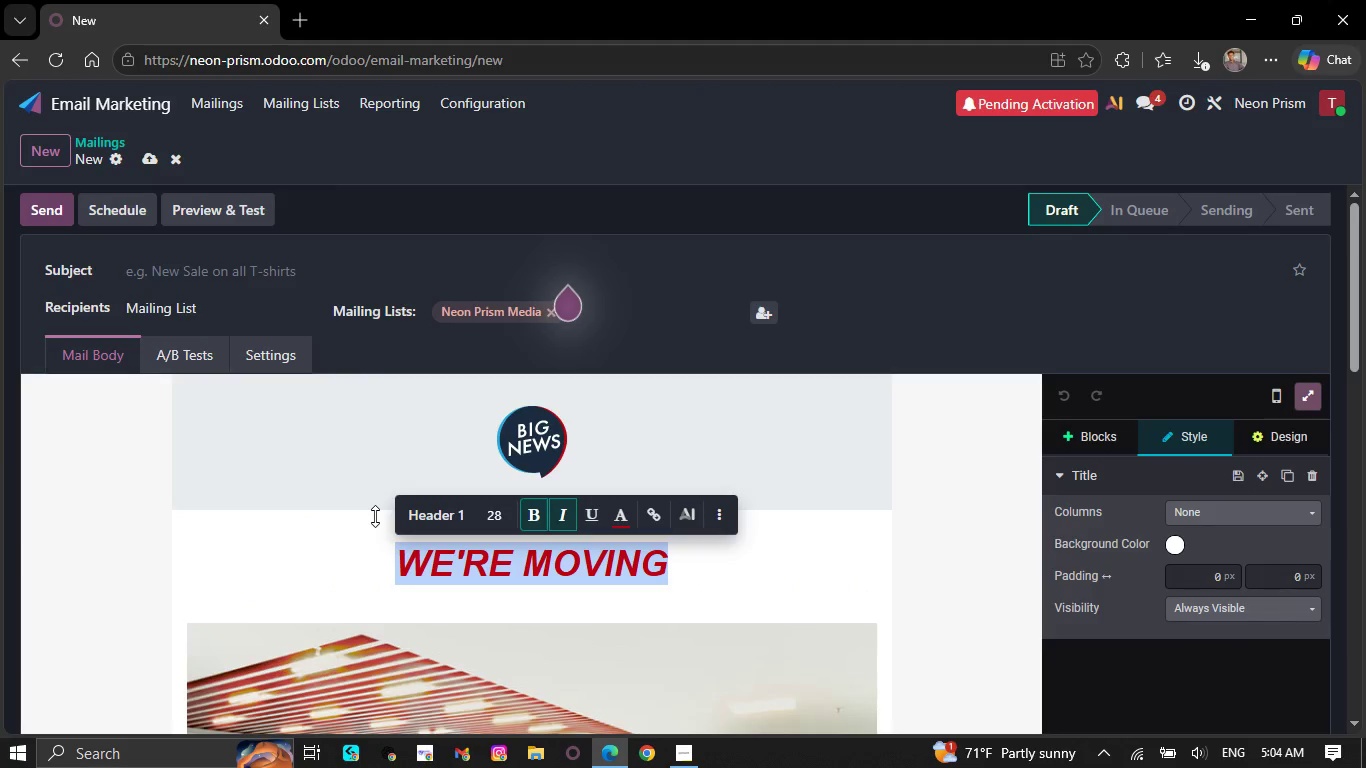 
type(Discover how sreong brandim)
key(Backspace)
type(ng )
 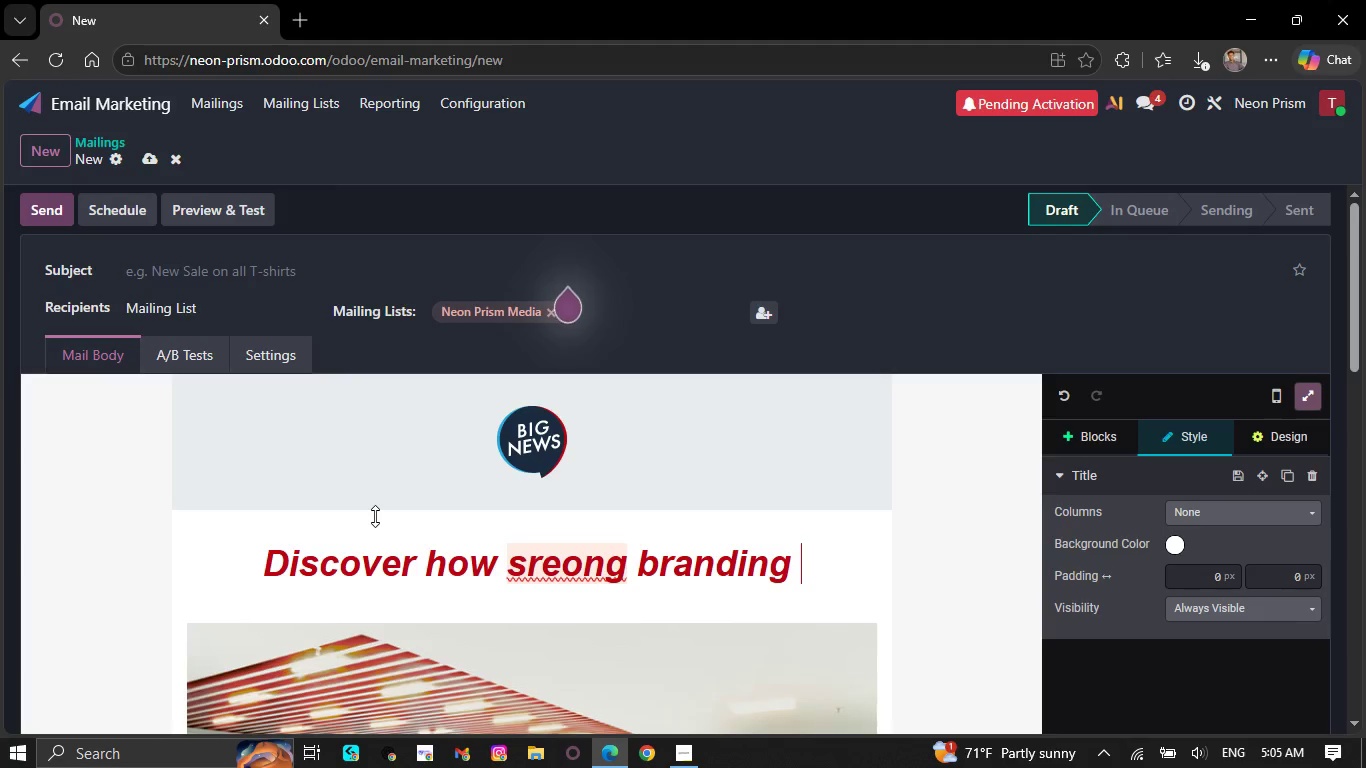 
type(and motion design help brands stand out and covr)
key(Backspace)
type(ert faster)
 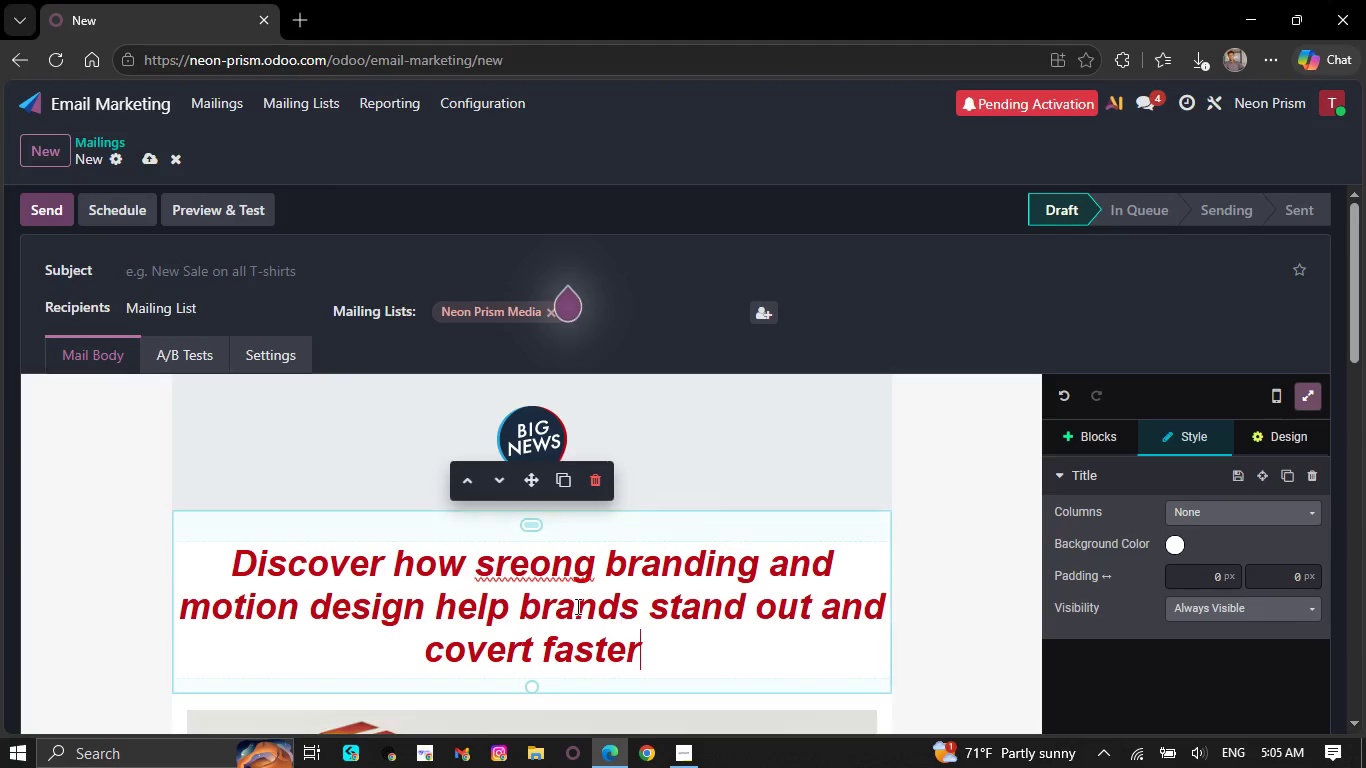 
right_click([543, 564])
 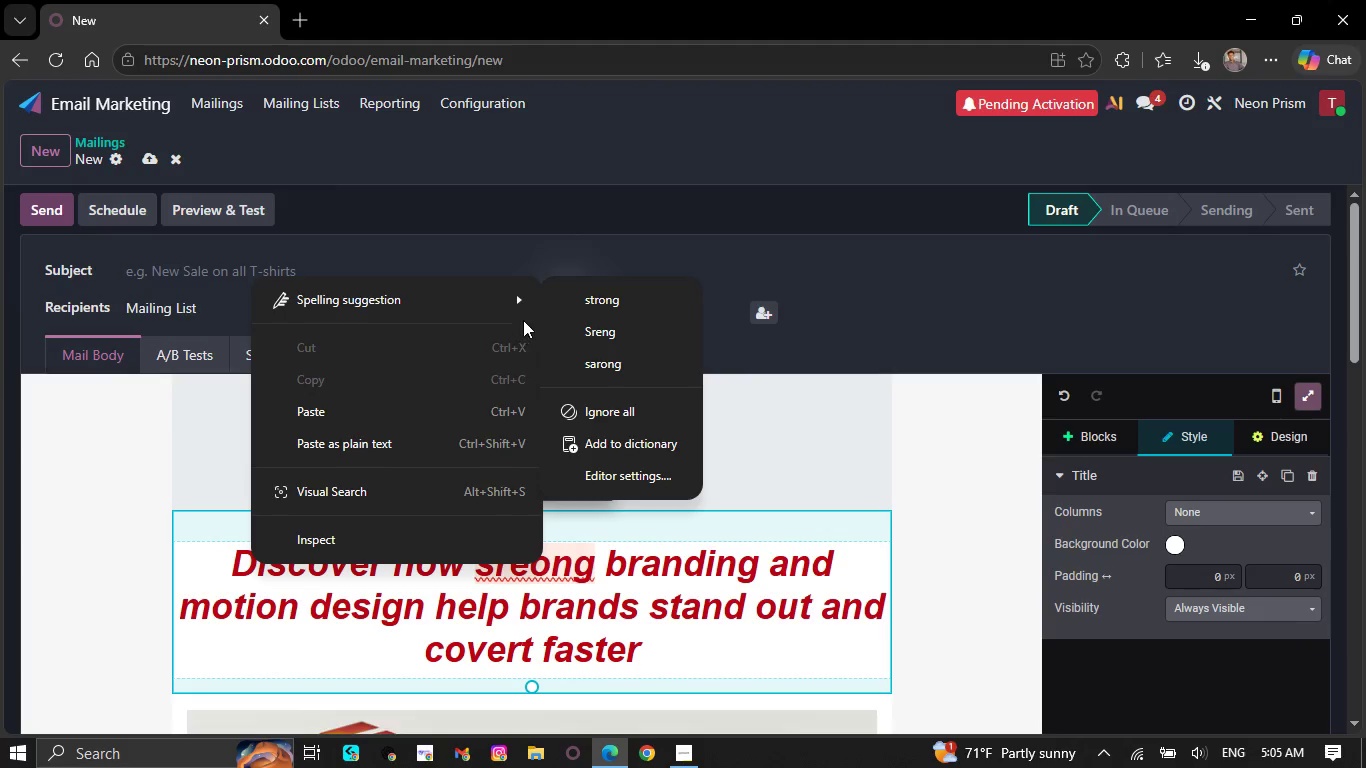 
left_click([599, 290])
 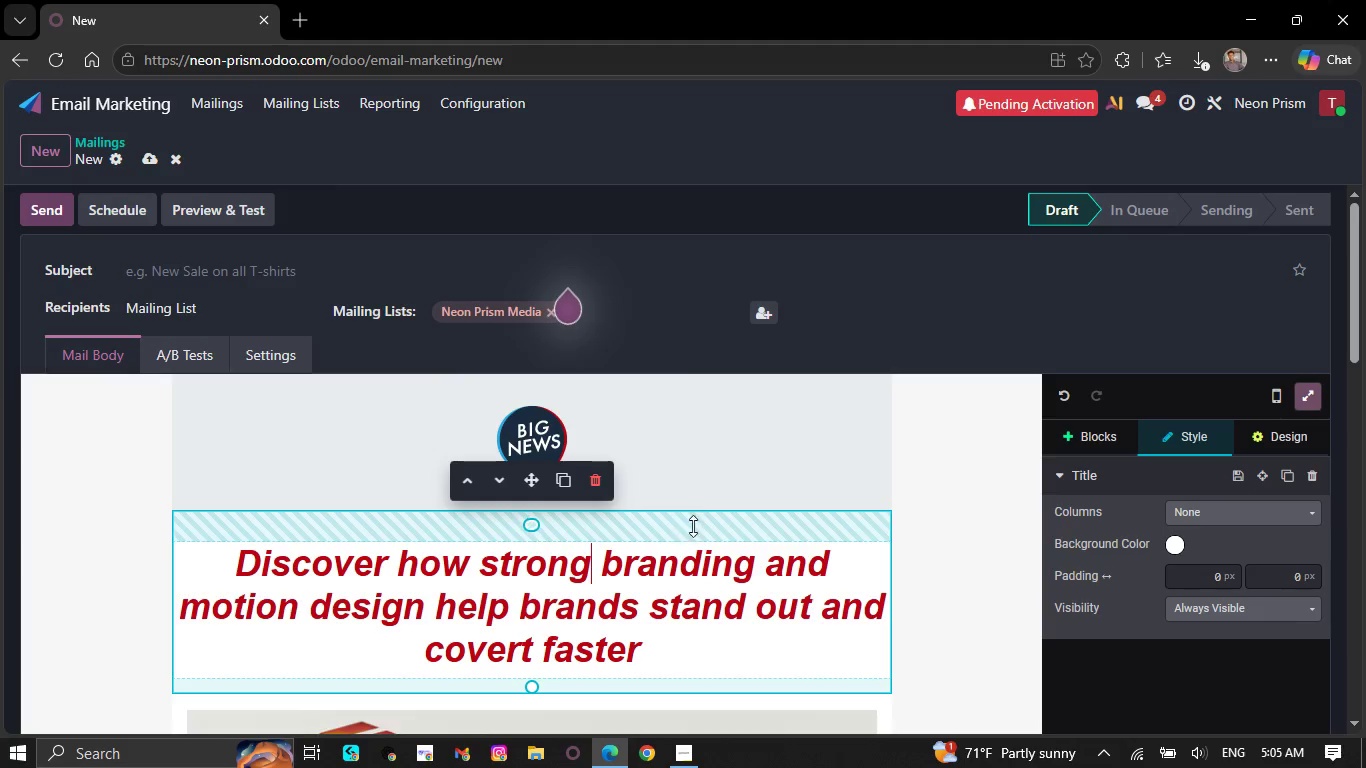 
left_click([700, 493])
 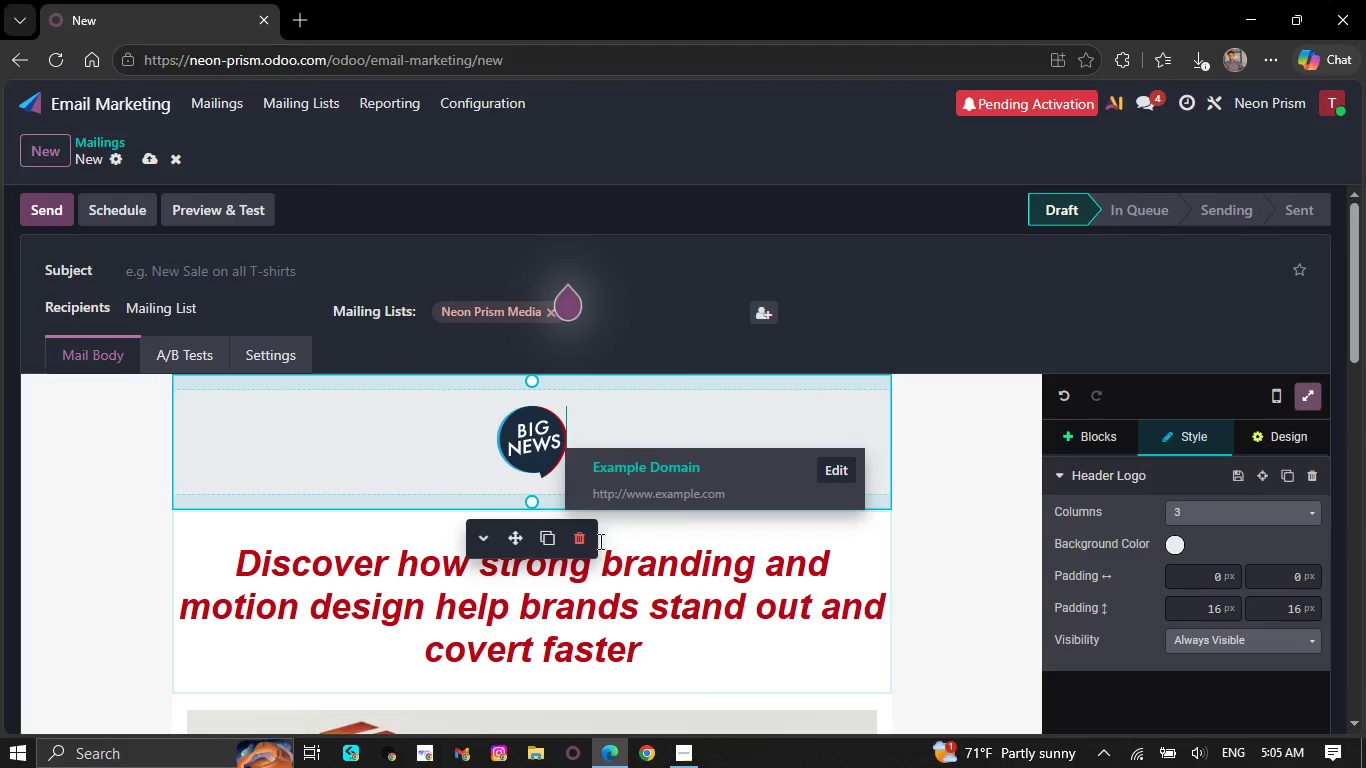 
left_click([581, 537])
 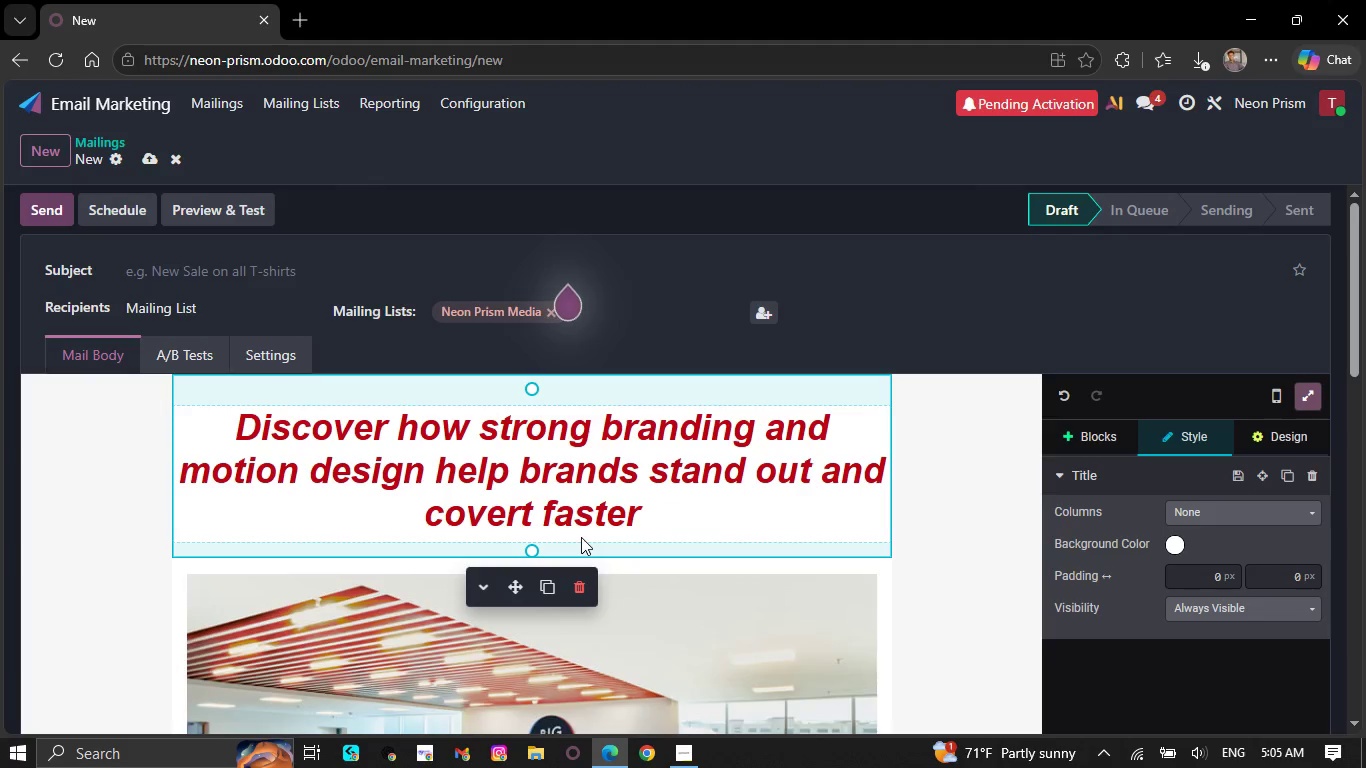 
scroll: coordinate [653, 634], scroll_direction: down, amount: 22.0
 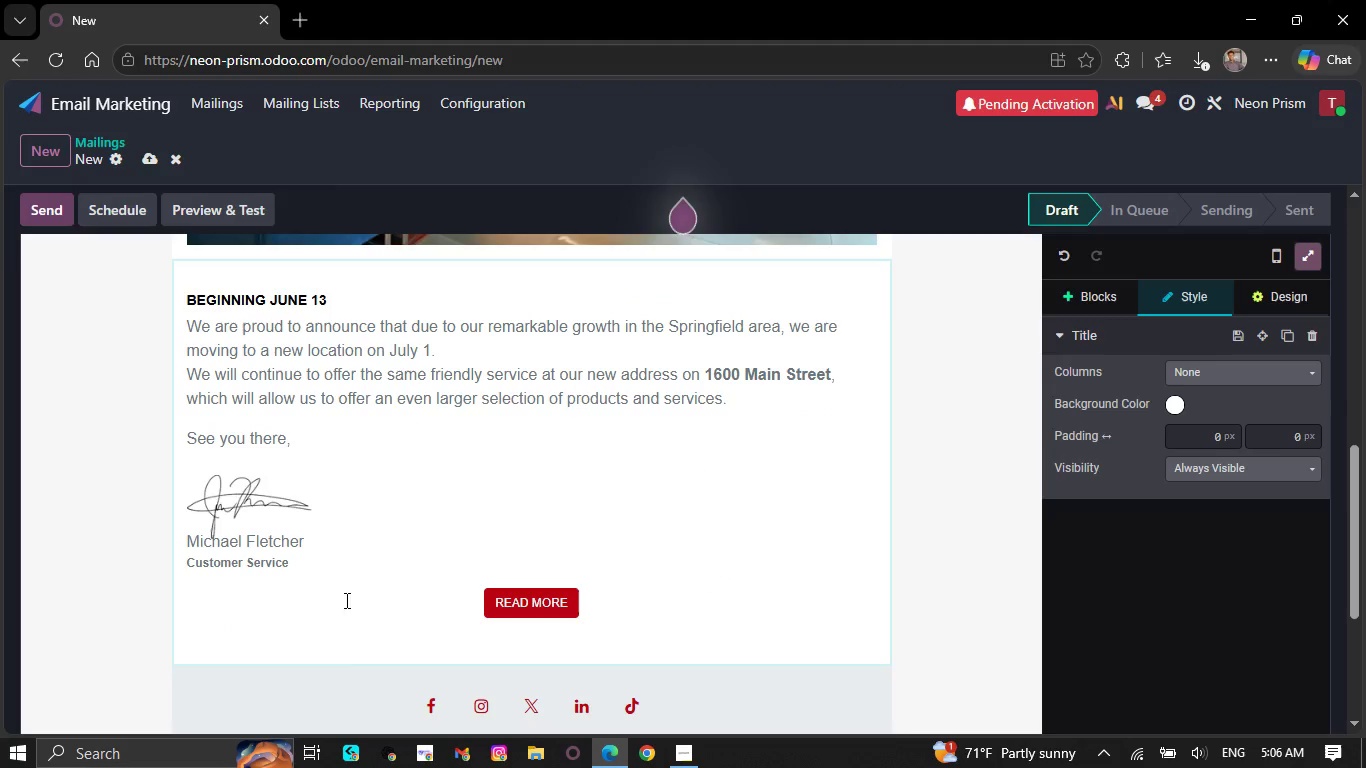 
left_click_drag(start_coordinate=[326, 581], to_coordinate=[188, 320])
 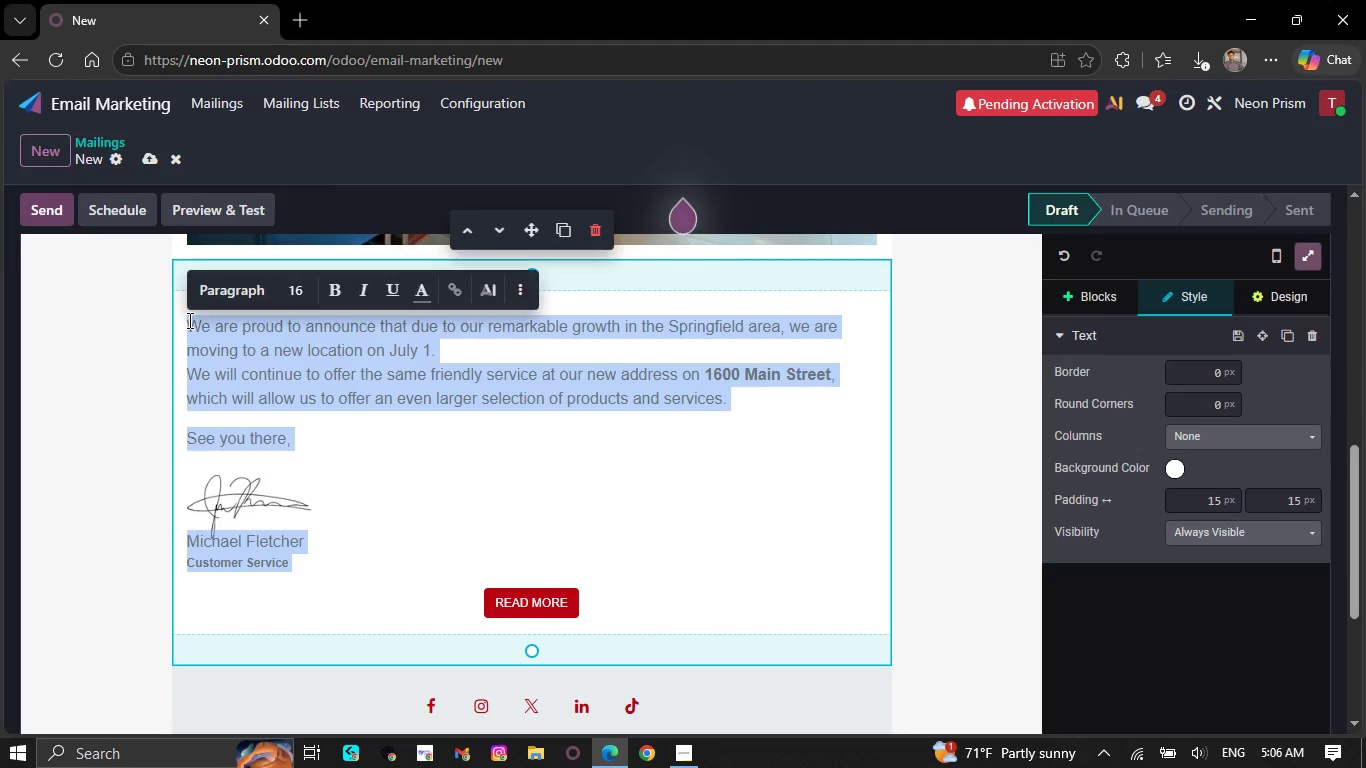 
key(Backspace)
 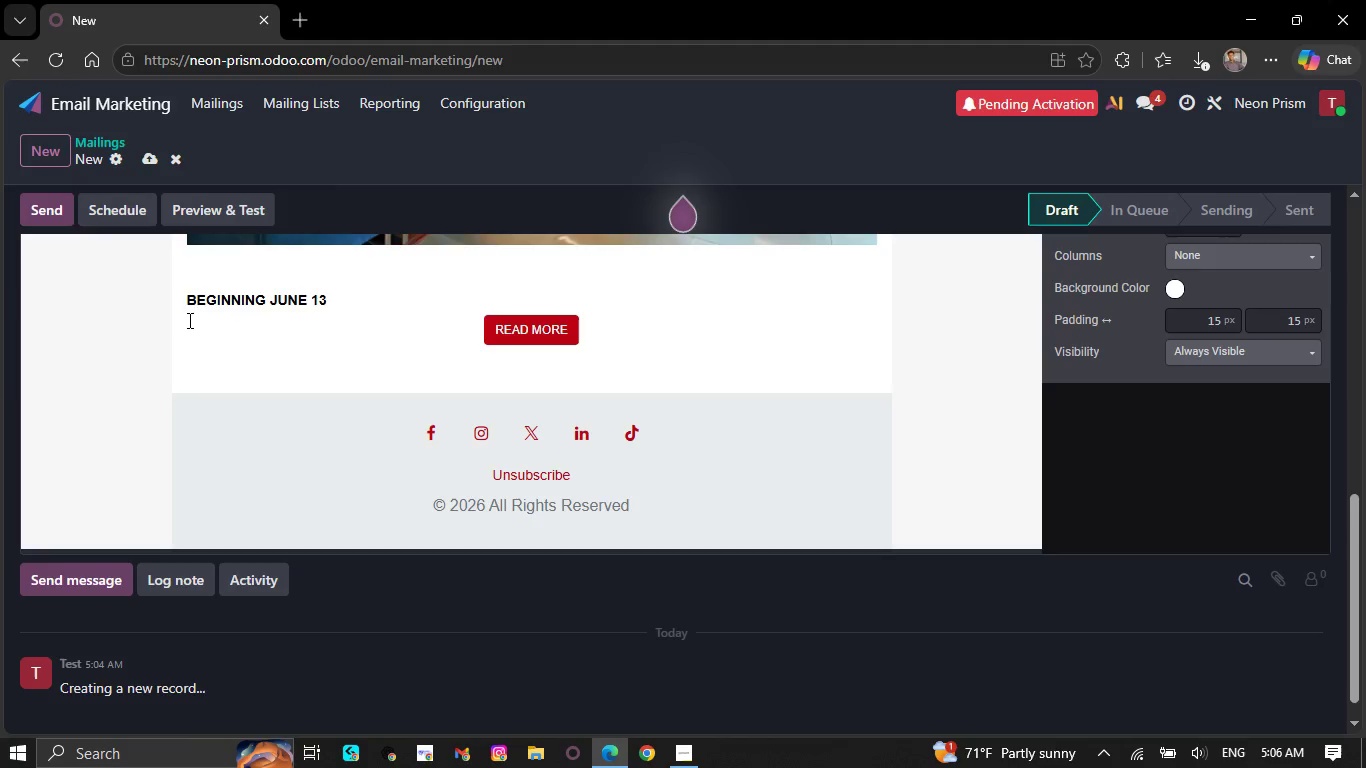 
key(S)
 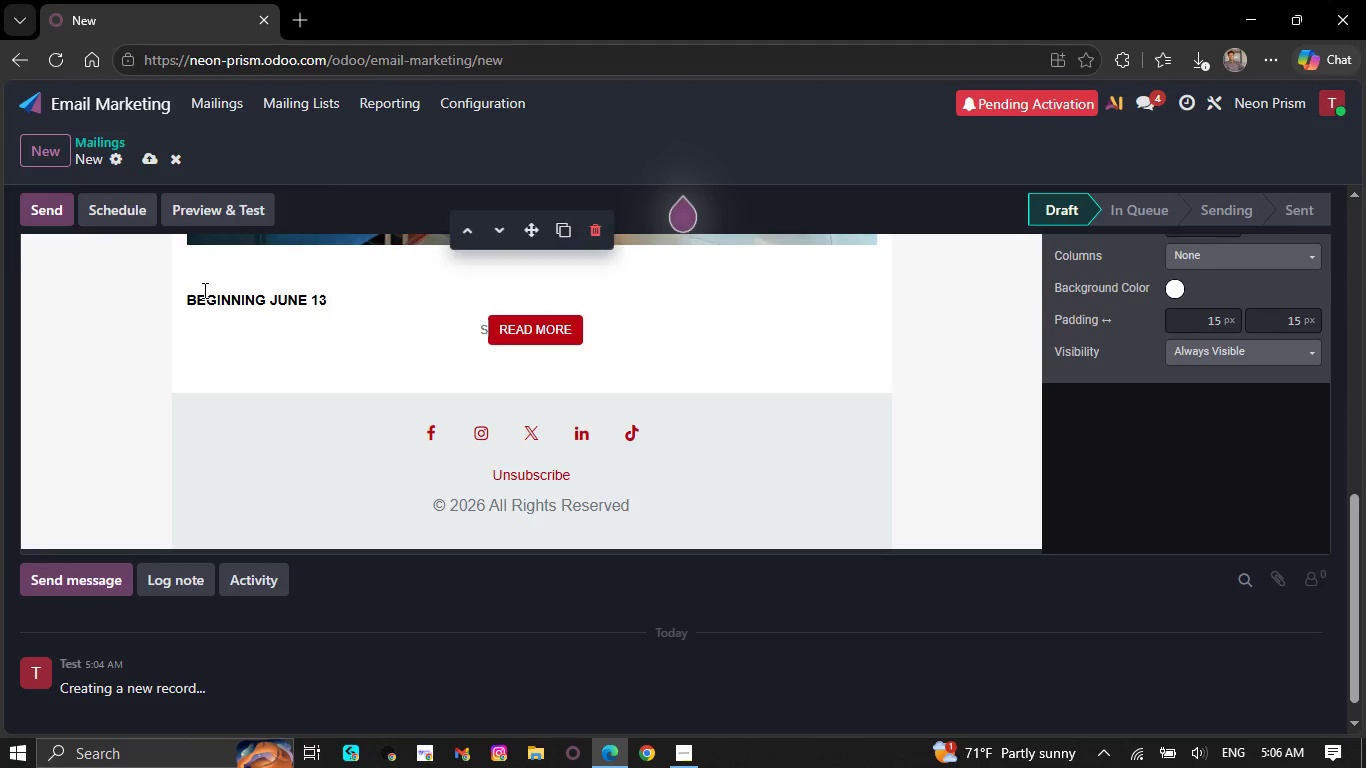 
left_click_drag(start_coordinate=[198, 285], to_coordinate=[197, 296])
 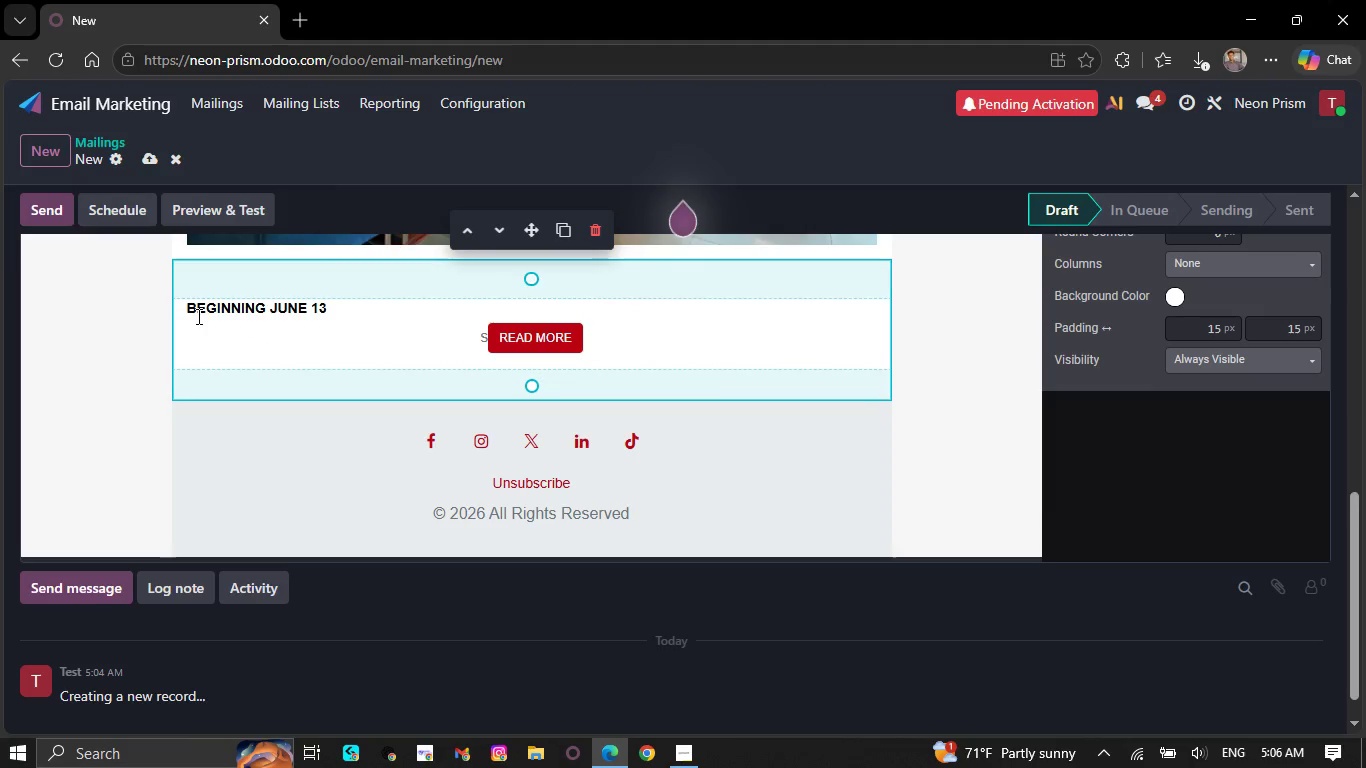 
double_click([197, 316])
 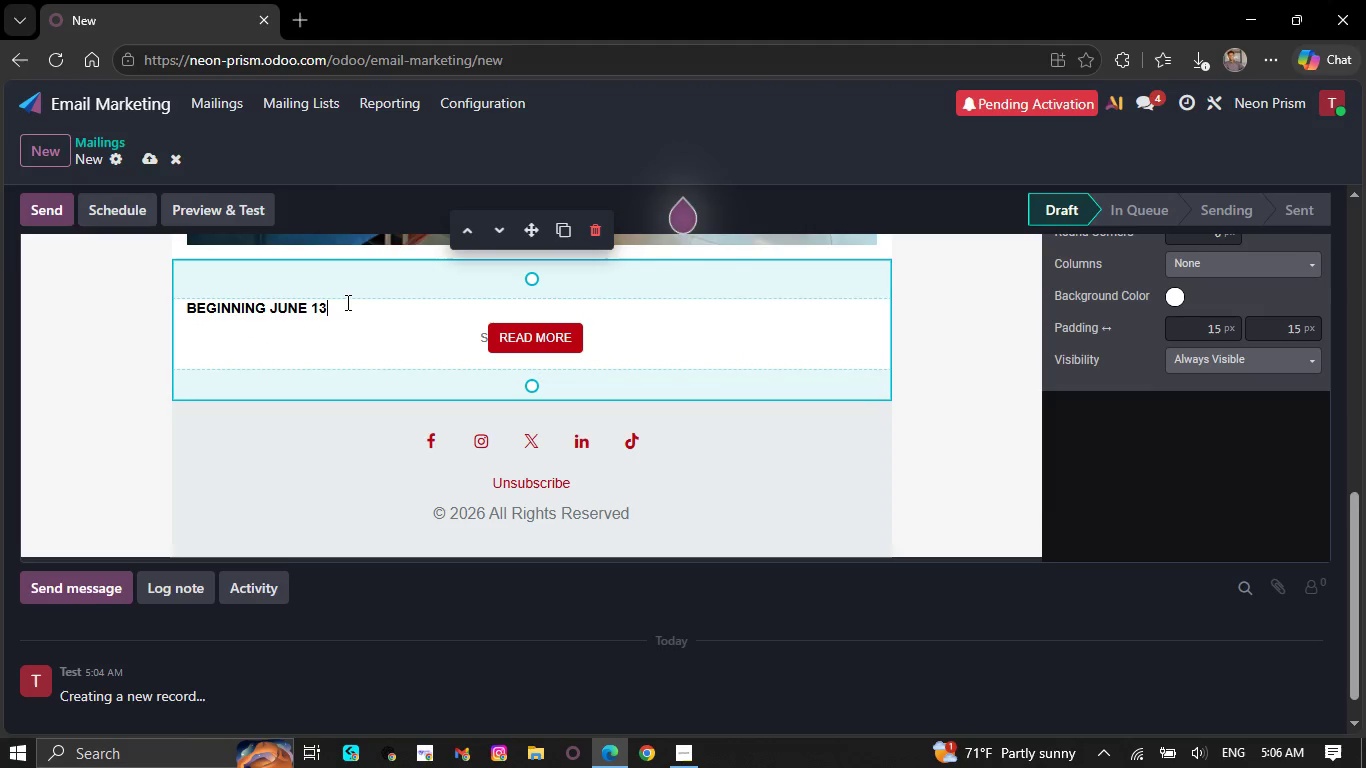 
key(NumpadEnter)
 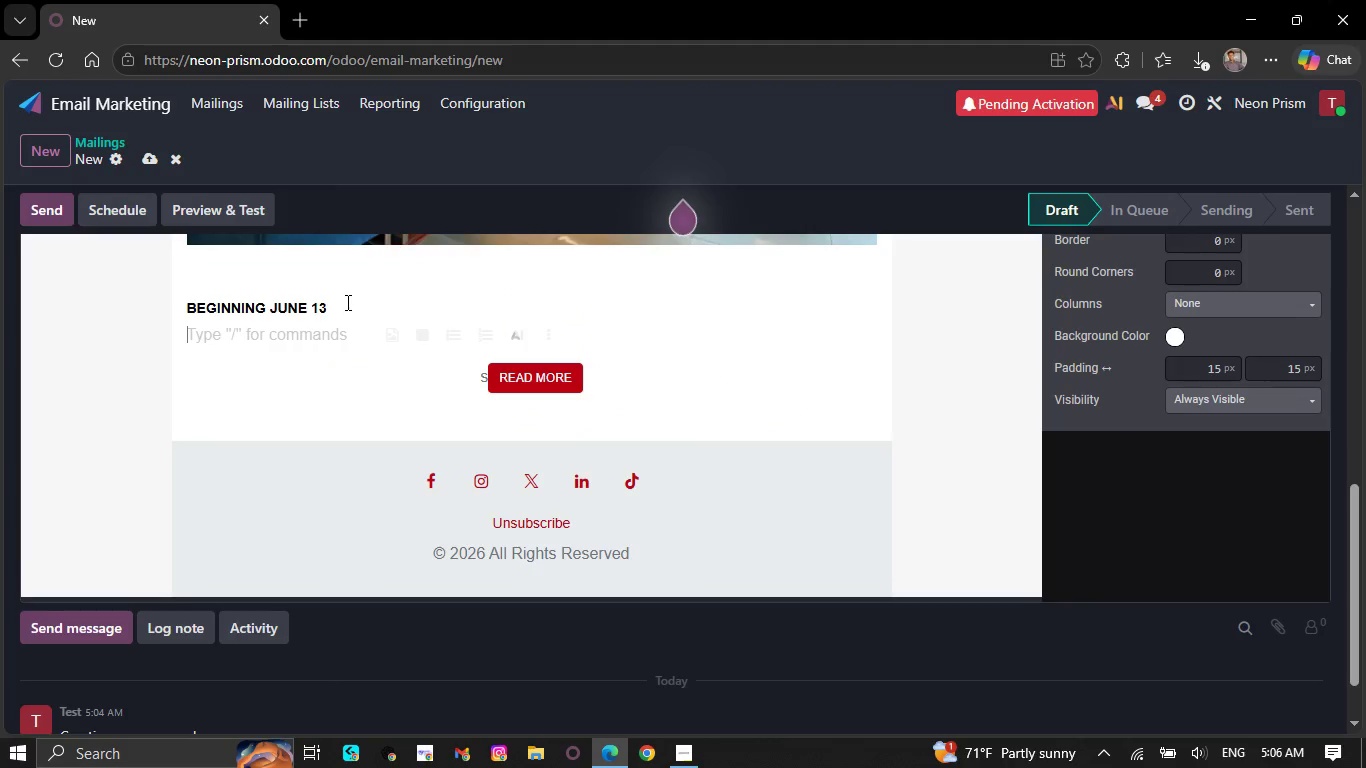 
key(S)
 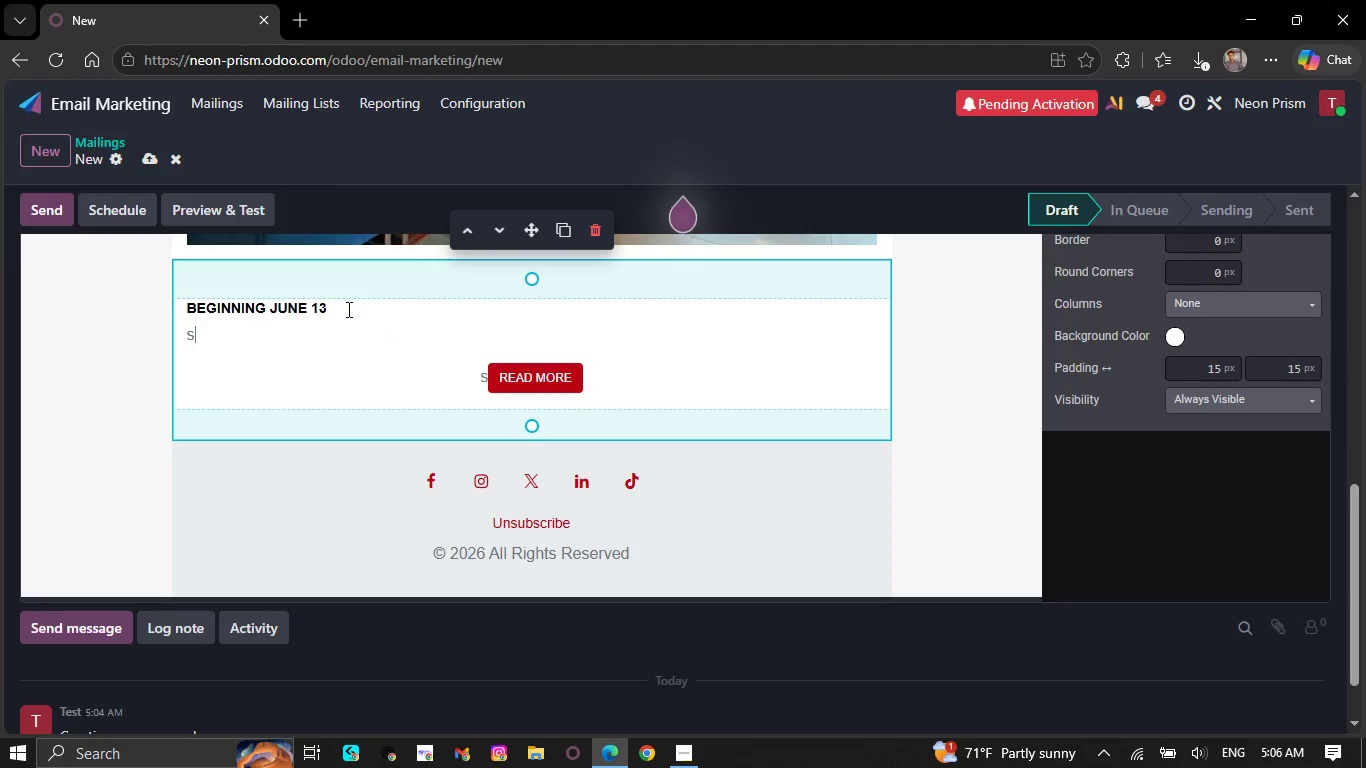 
wait(5.75)
 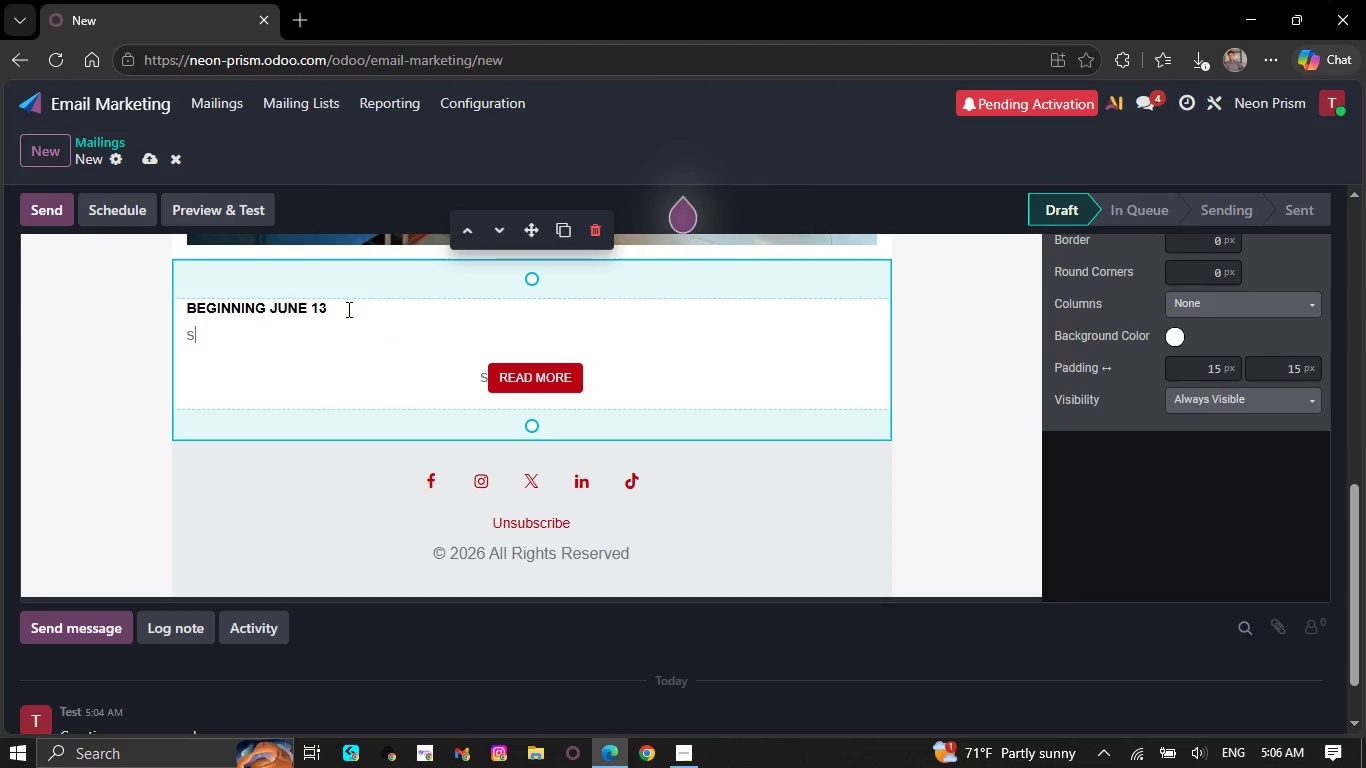 
left_click_drag(start_coordinate=[347, 309], to_coordinate=[182, 301])
 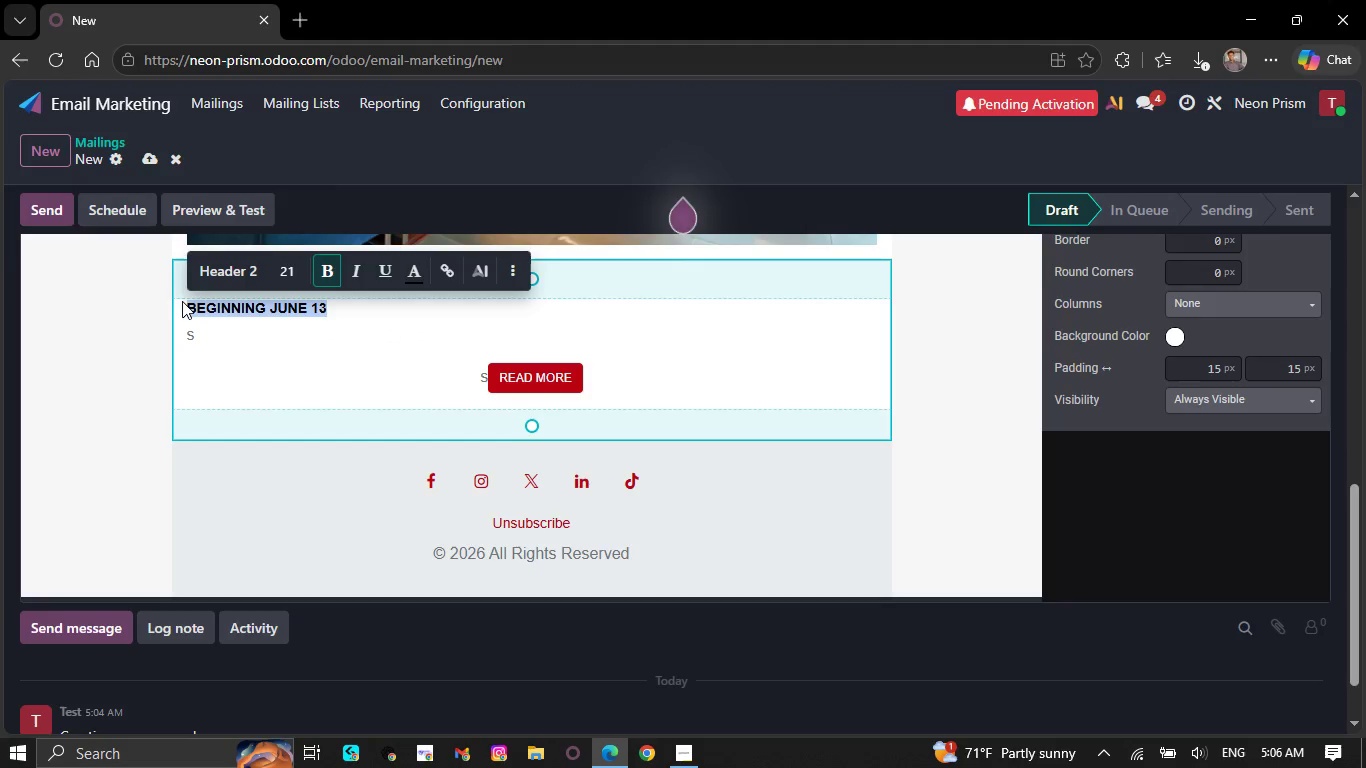 
type(Hello `{{First)
key(Backspace)
key(Backspace)
type(st Name}}.`)
 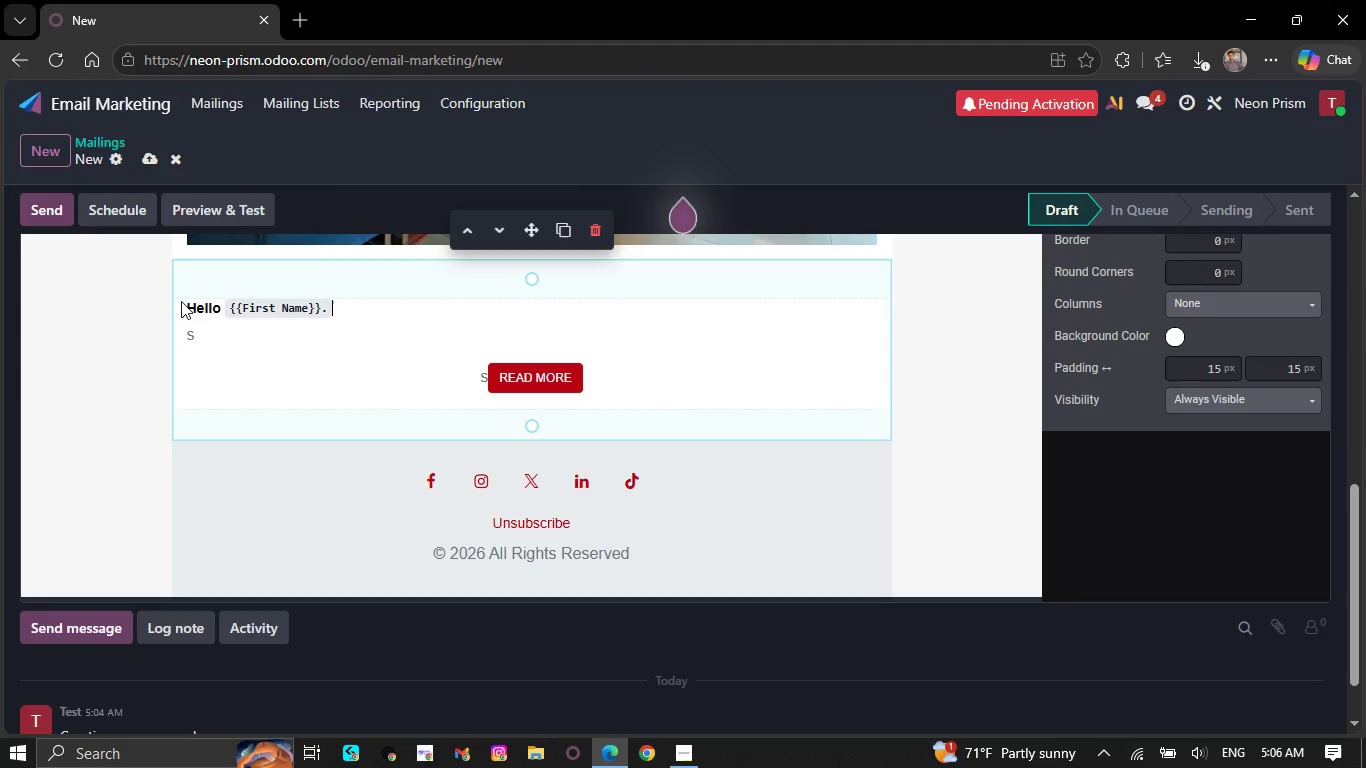 
key(ArrowLeft)
 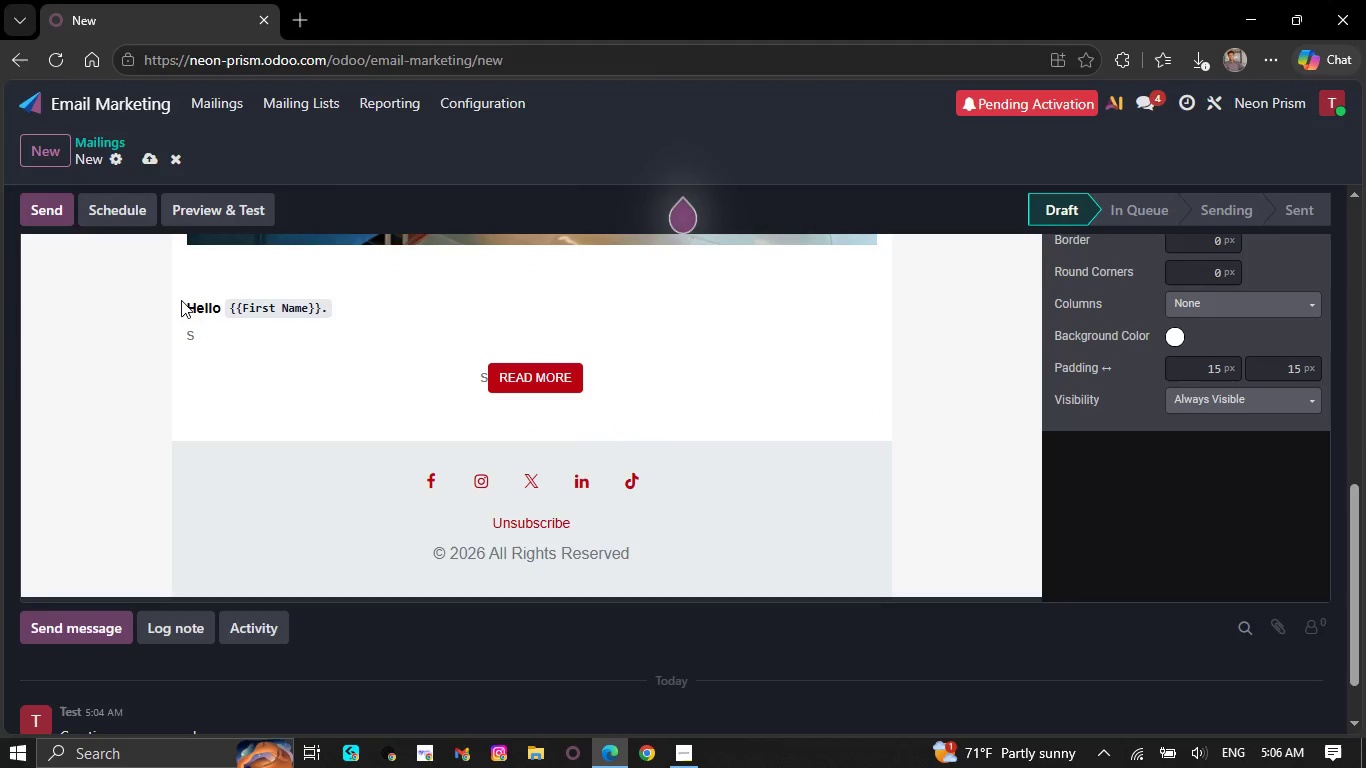 
key(Backspace)
 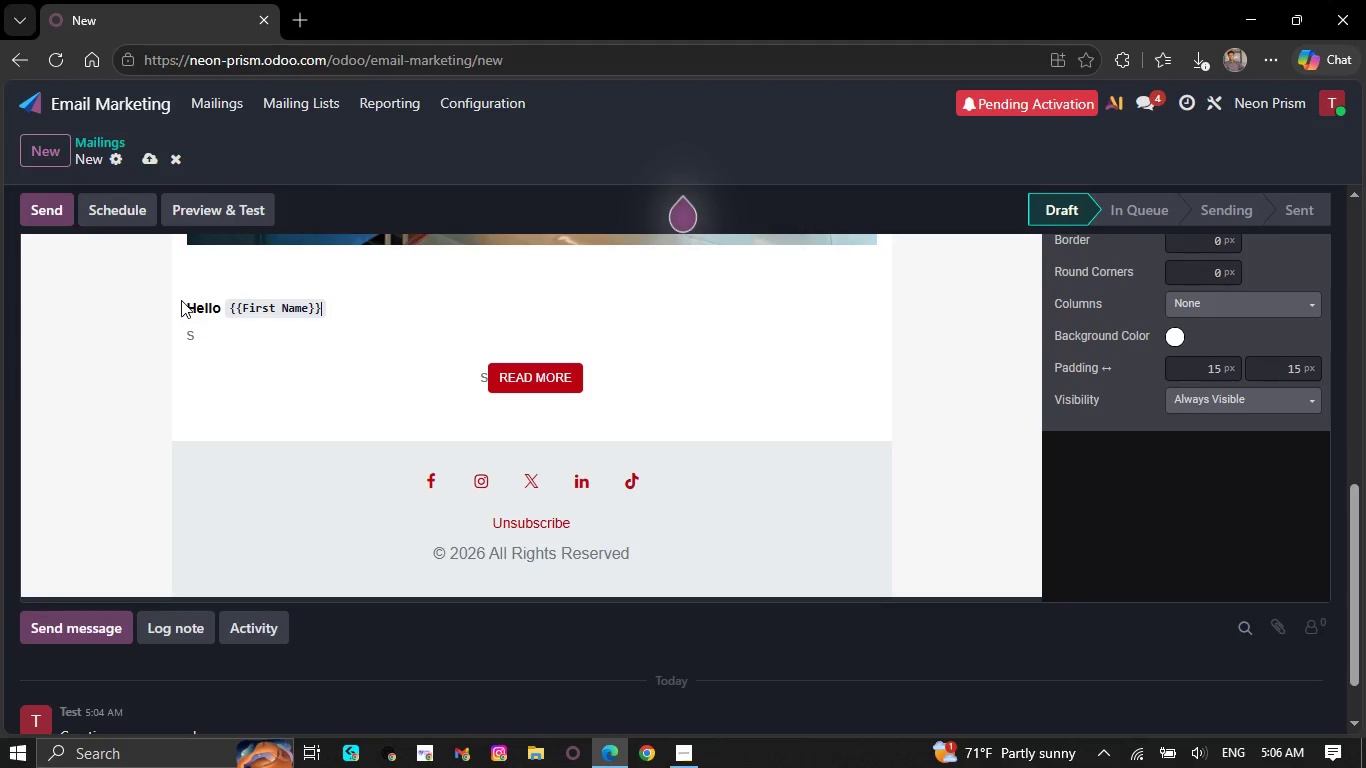 
key(Comma)
 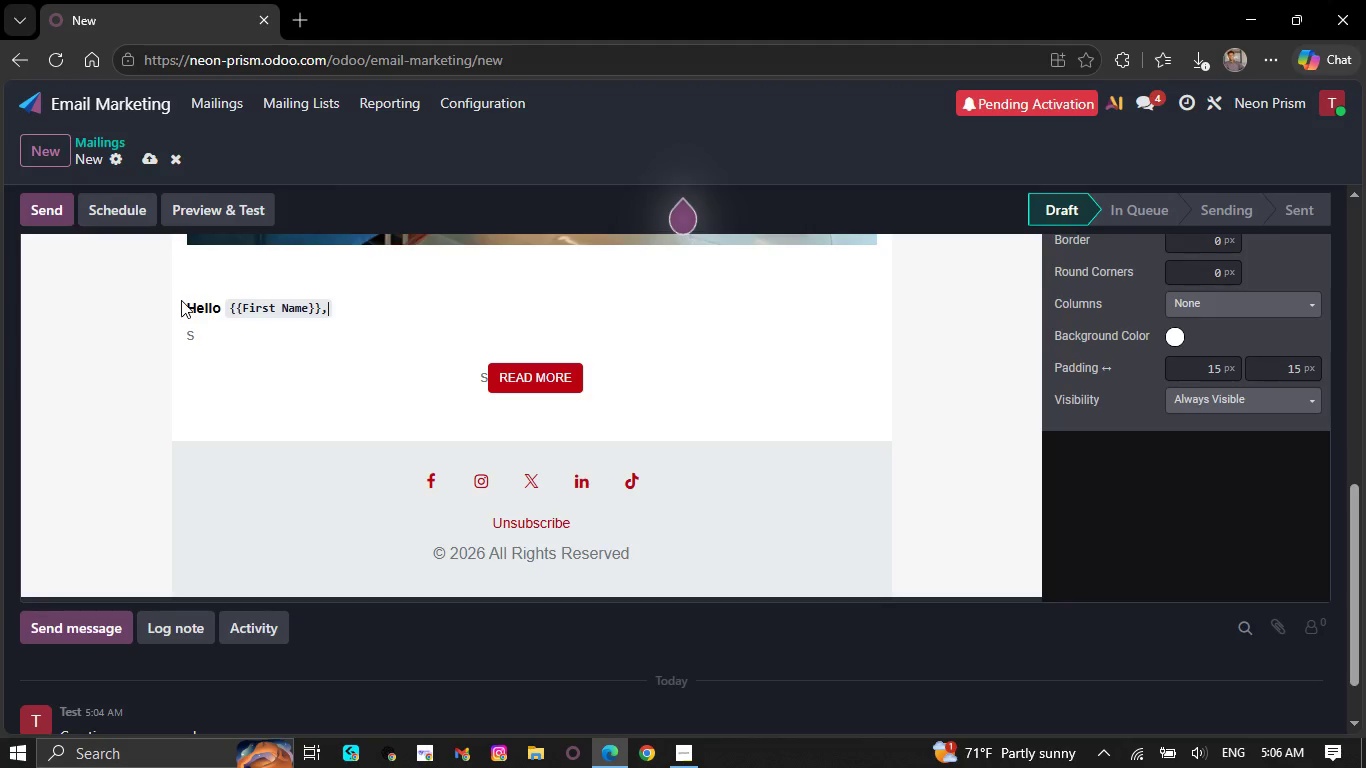 
left_click([214, 335])
 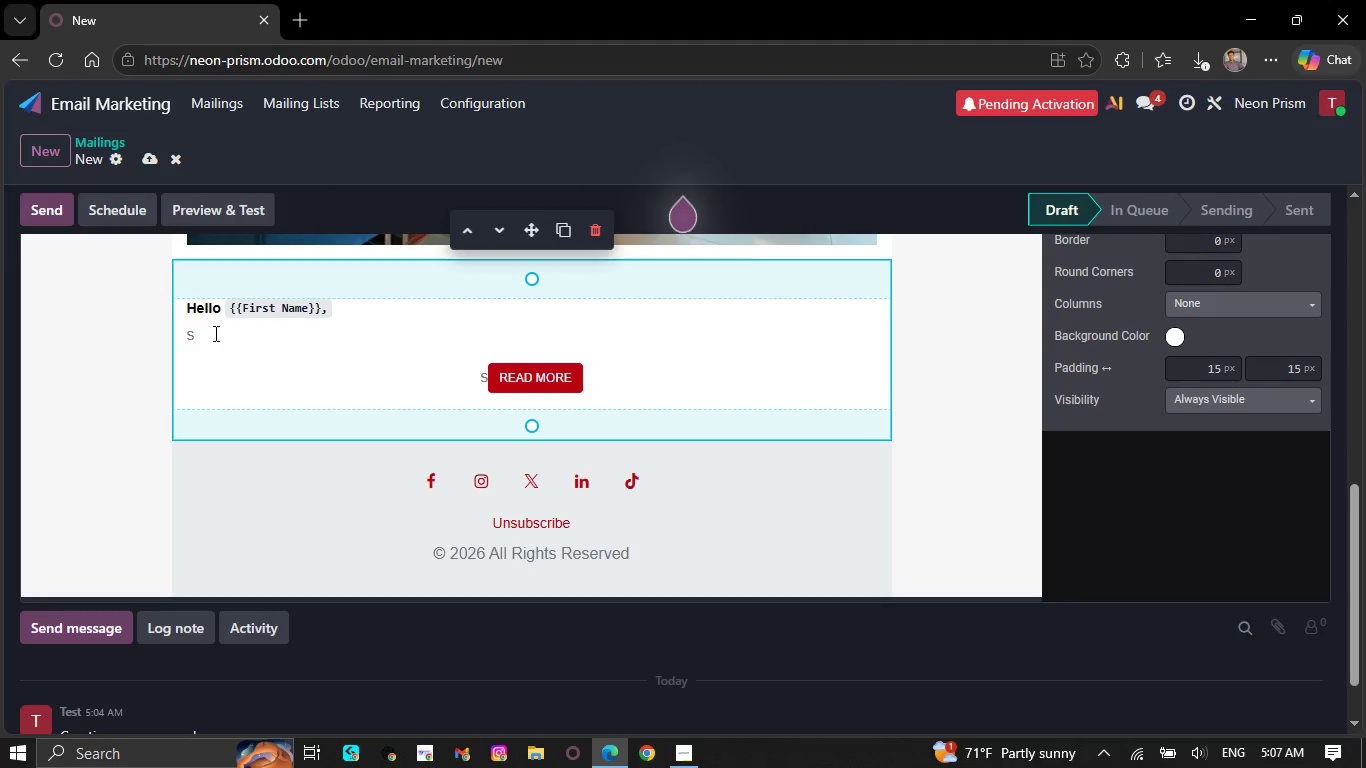 
wait(69.7)
 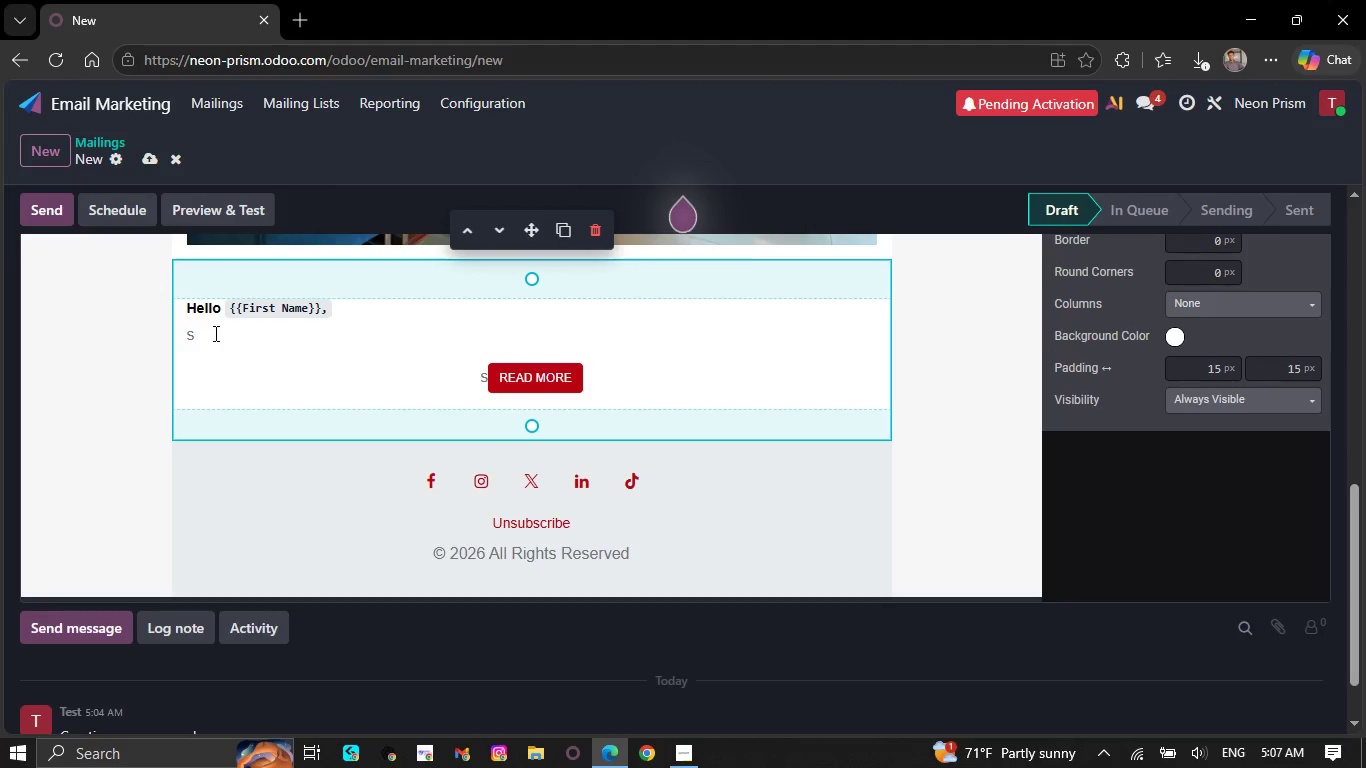 
key(CapsLock)
 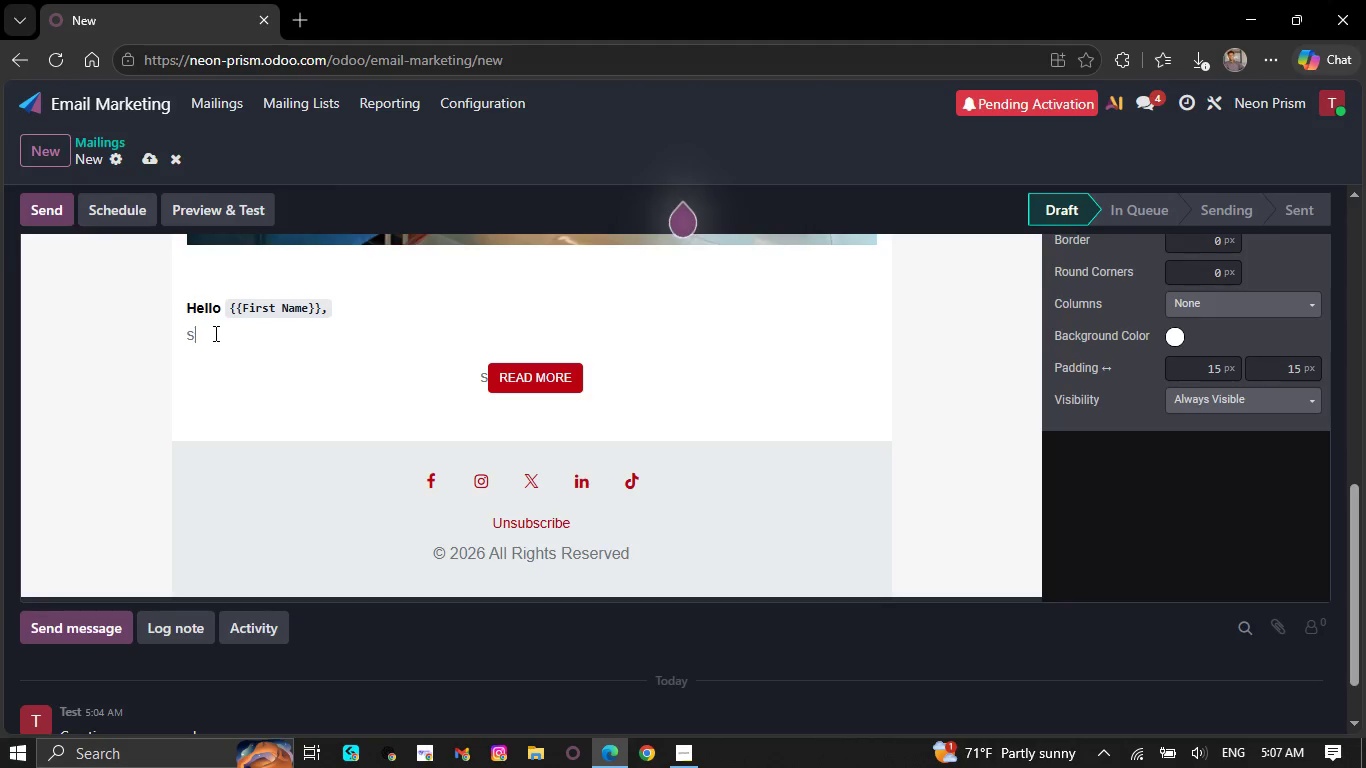 
key(Backspace)
type(At Neon Prism Media )
 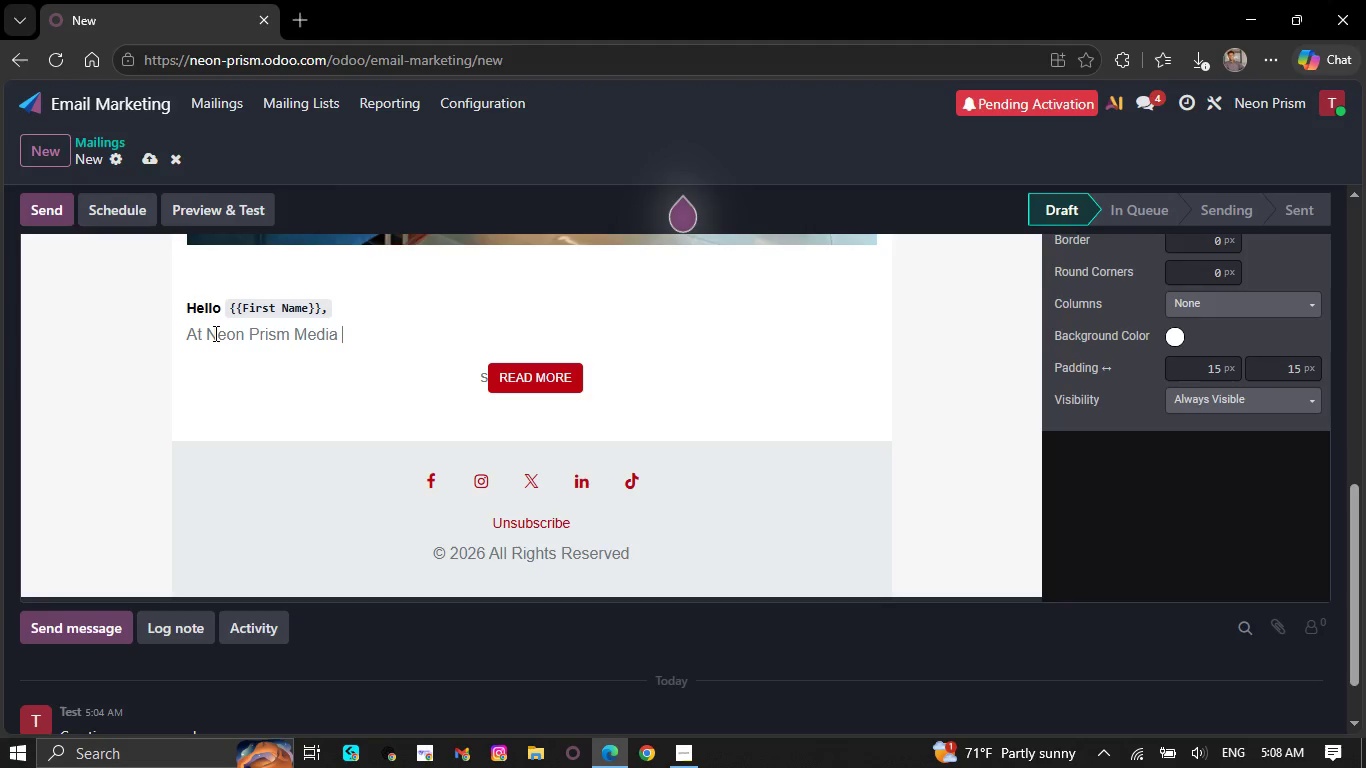 
key(Backspace)
type(, we help )
 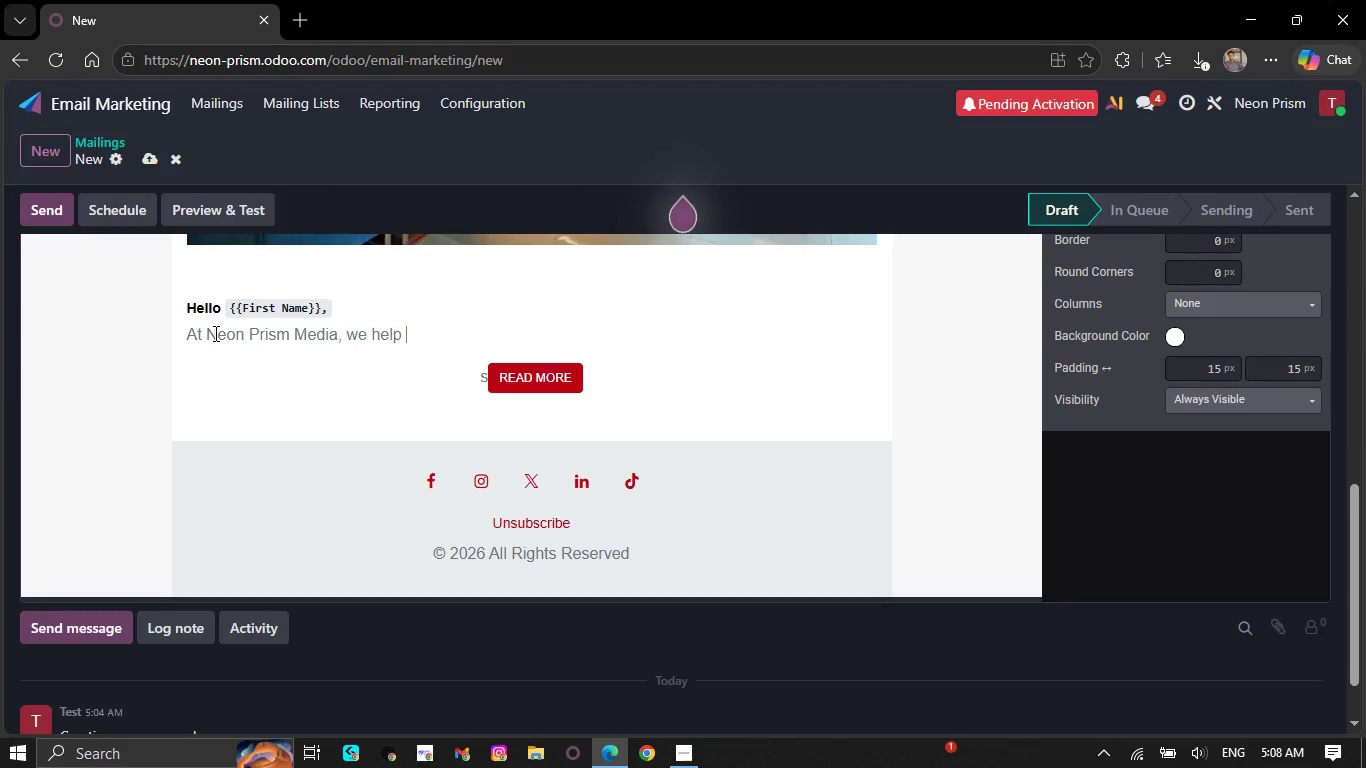 
wait(7.26)
 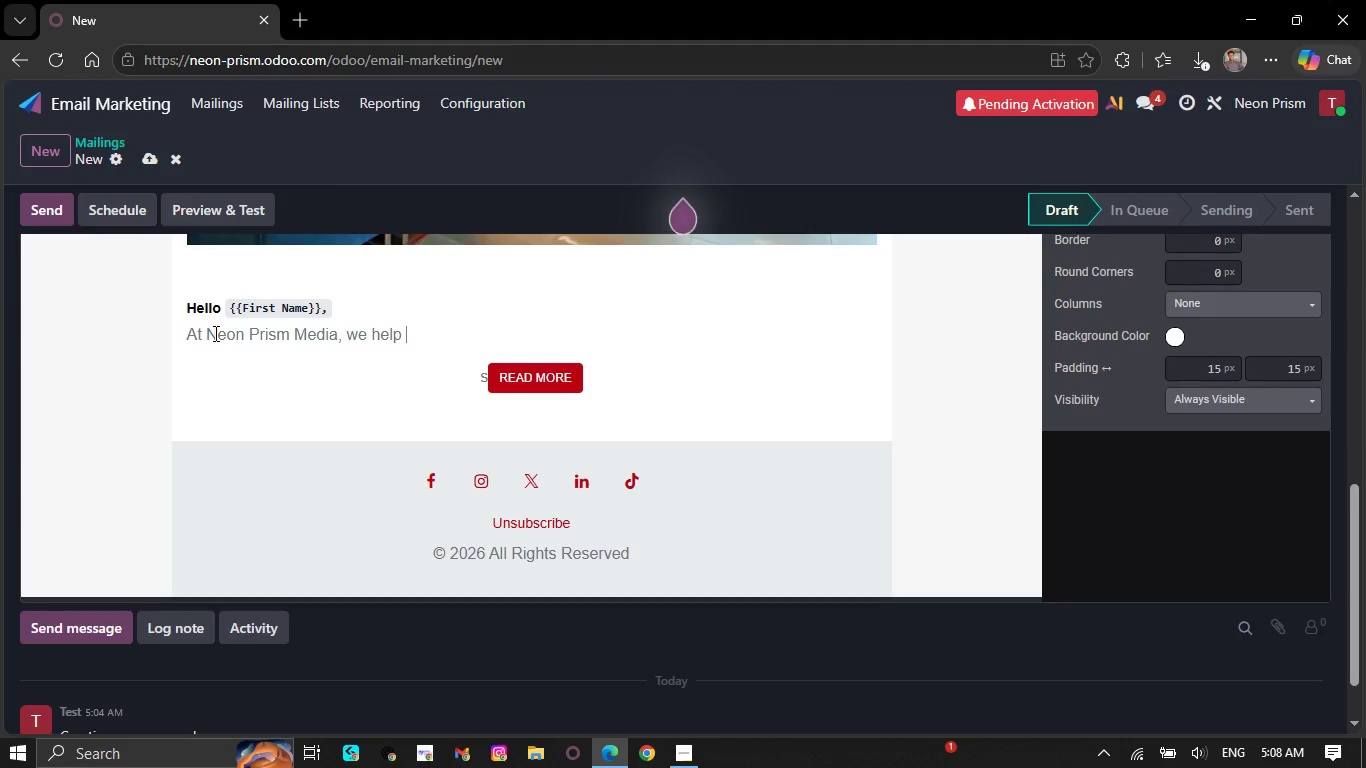 
type(brands )
 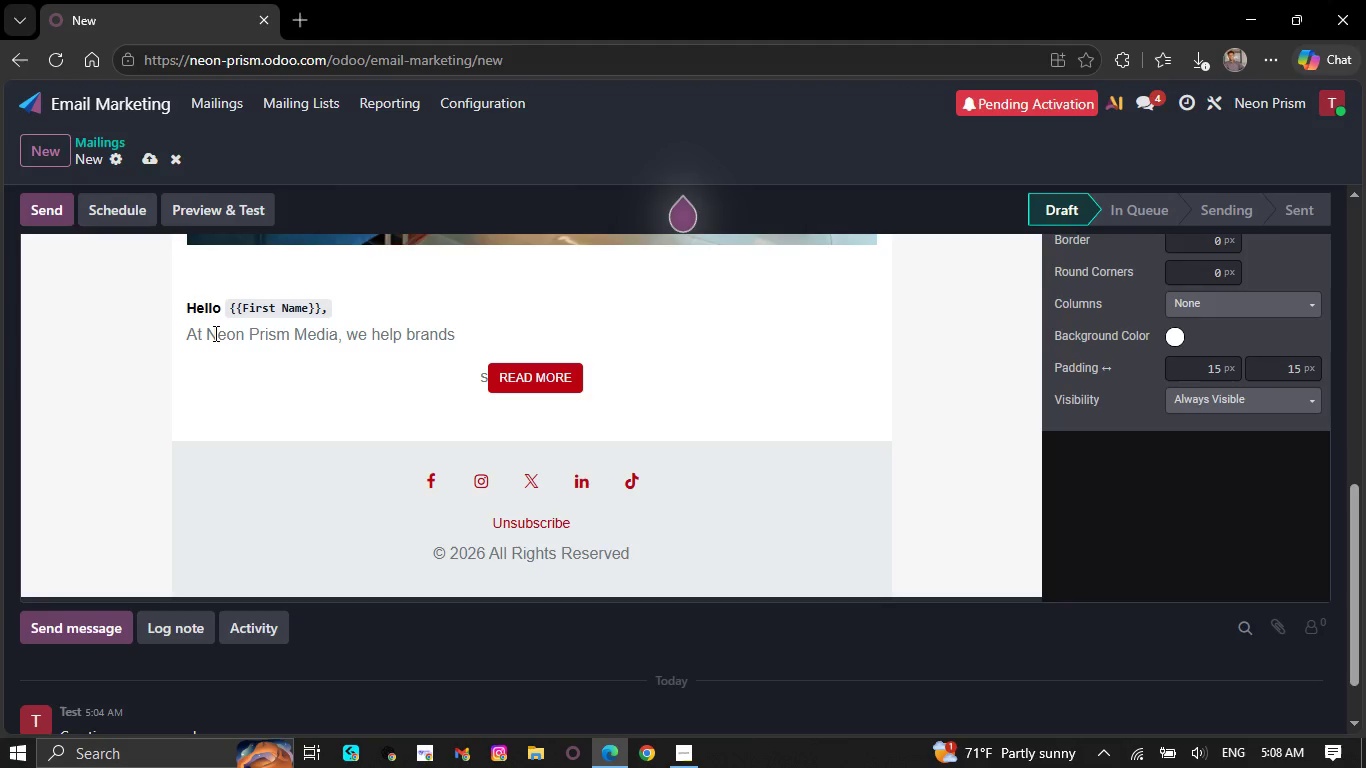 
type(create )
 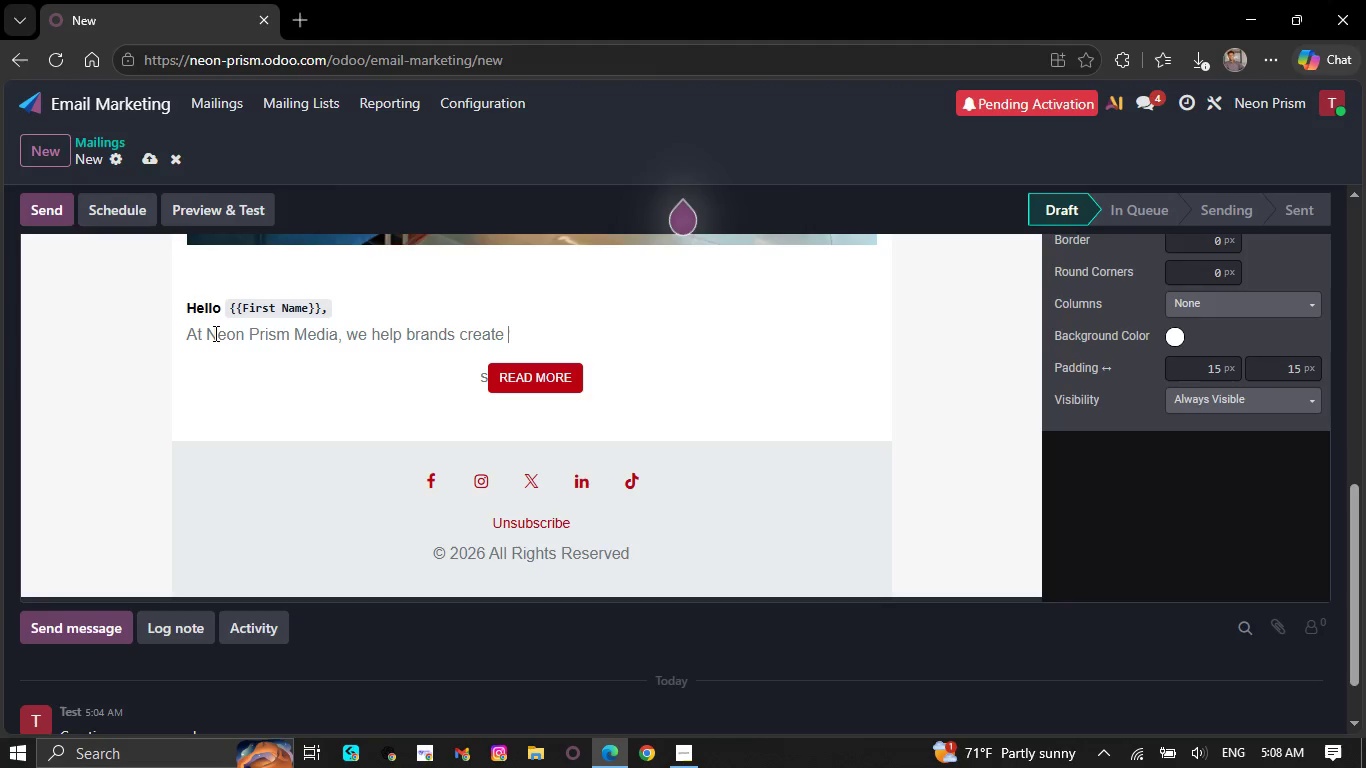 
type(memorablev)
key(Backspace)
type(v)
key(Backspace)
type( )
 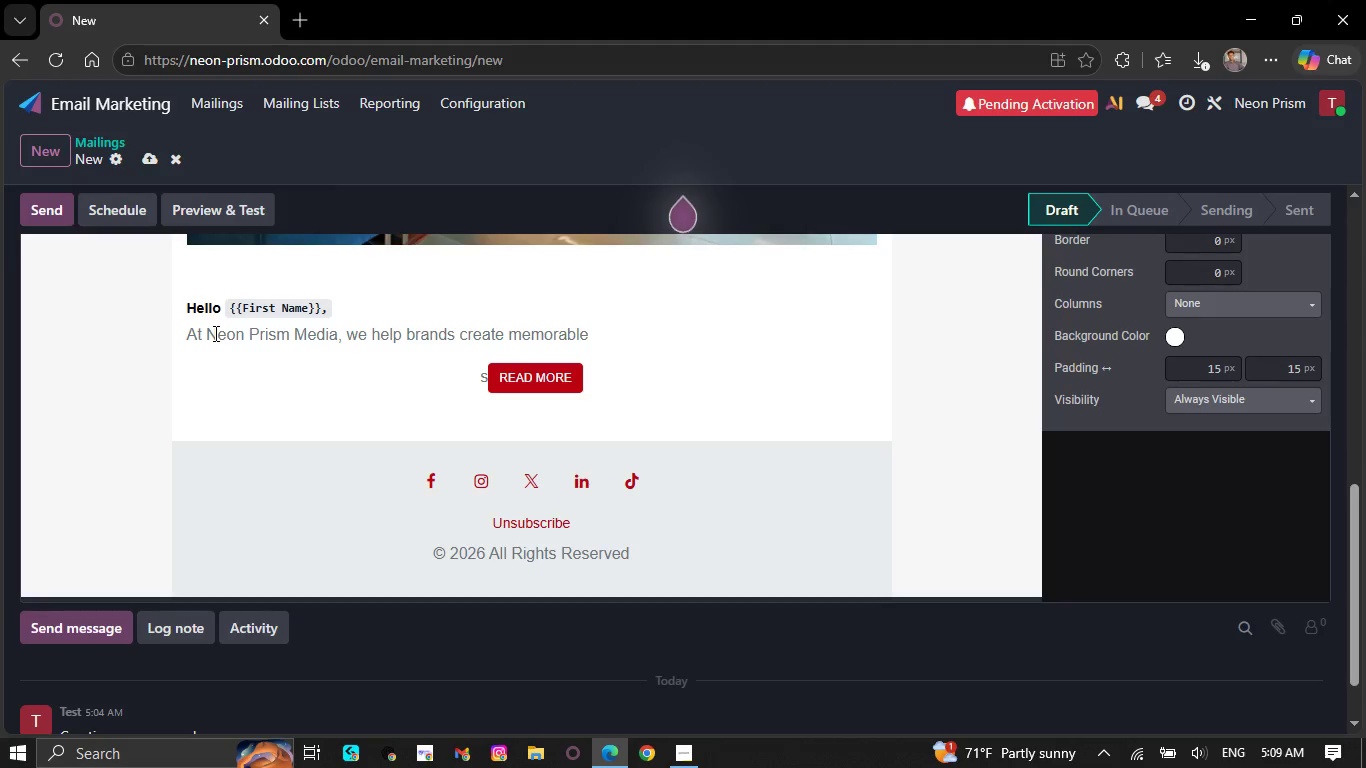 
wait(53.88)
 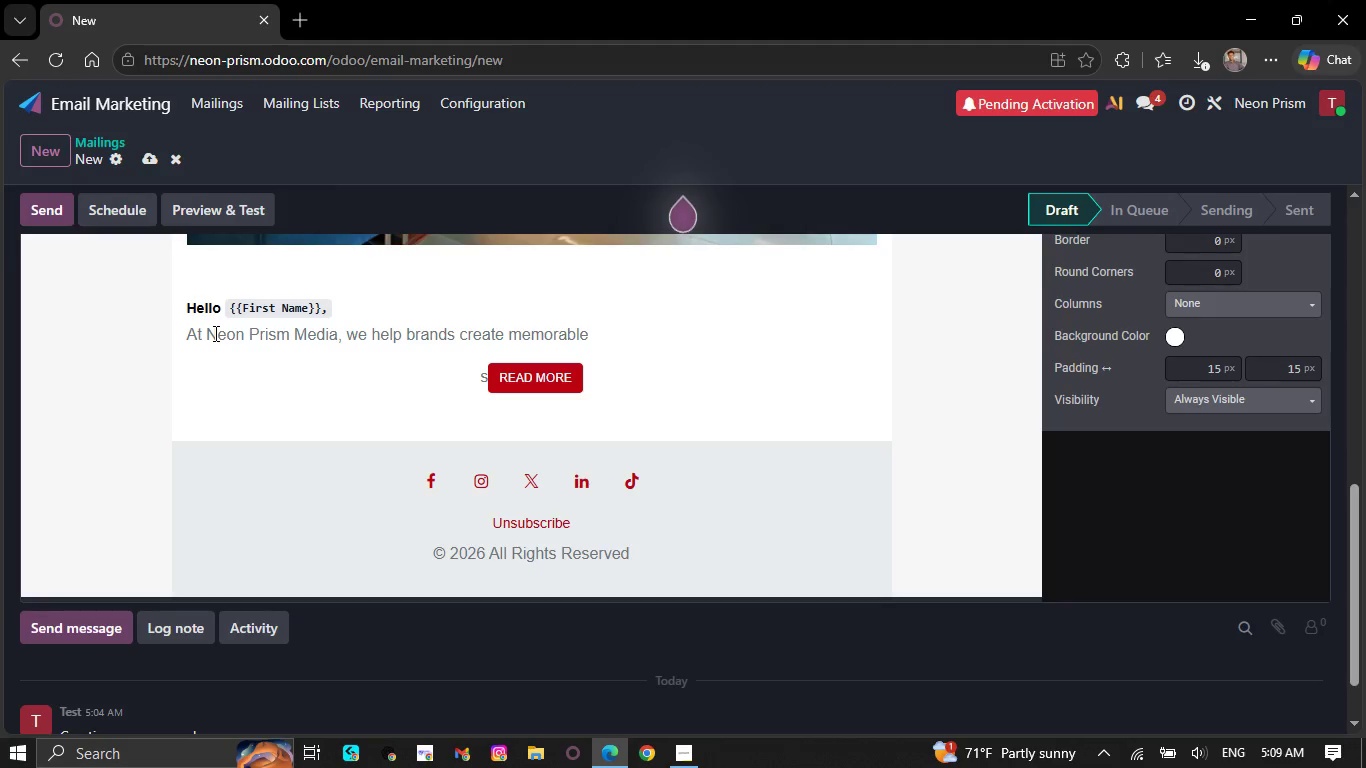 
key(Space)
 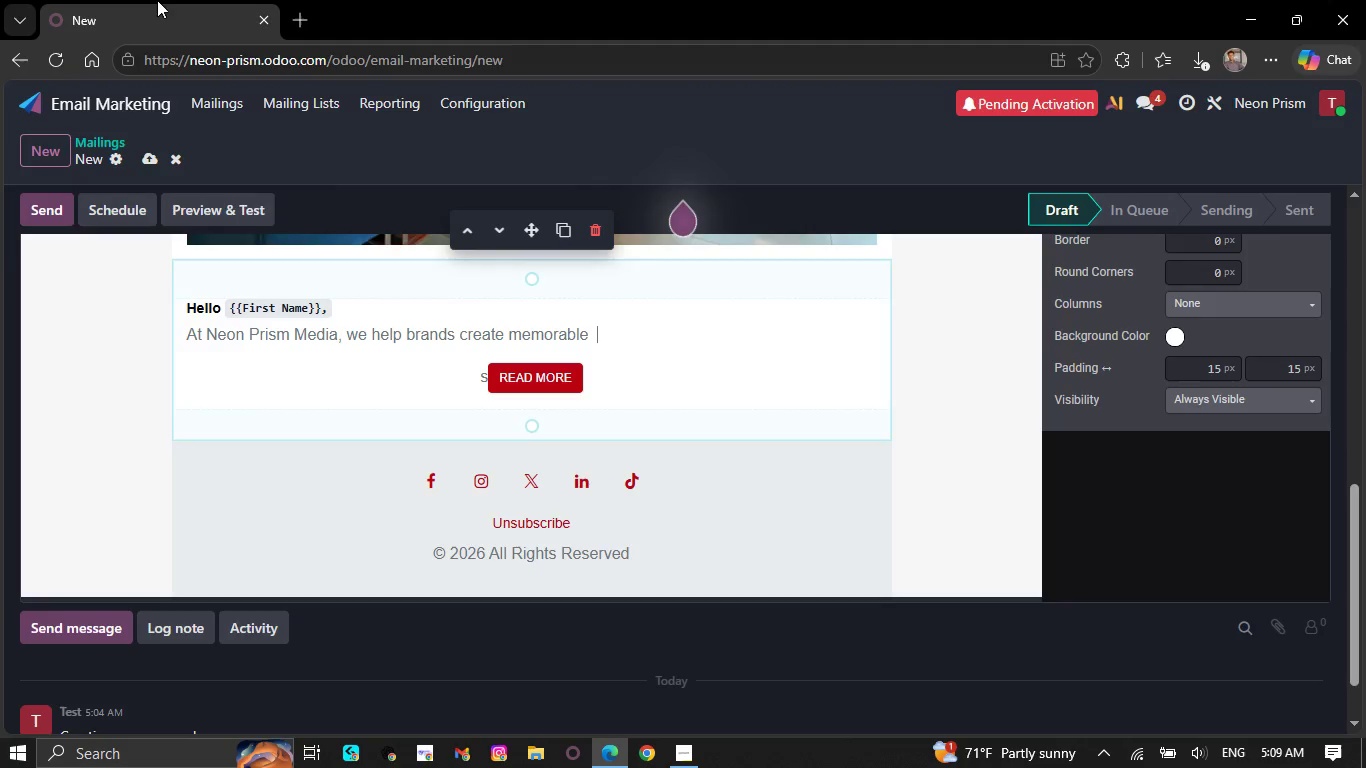 
left_click([158, 163])
 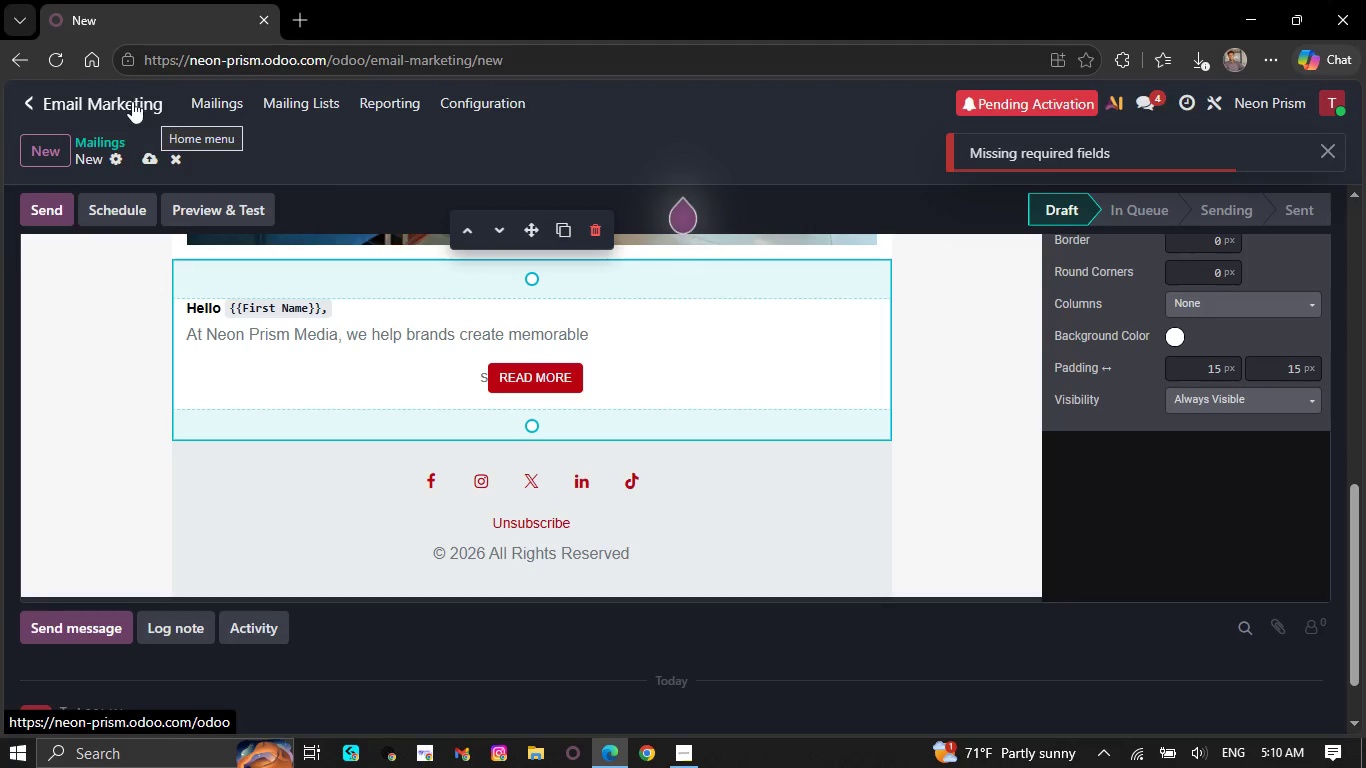 
left_click([50, 146])
 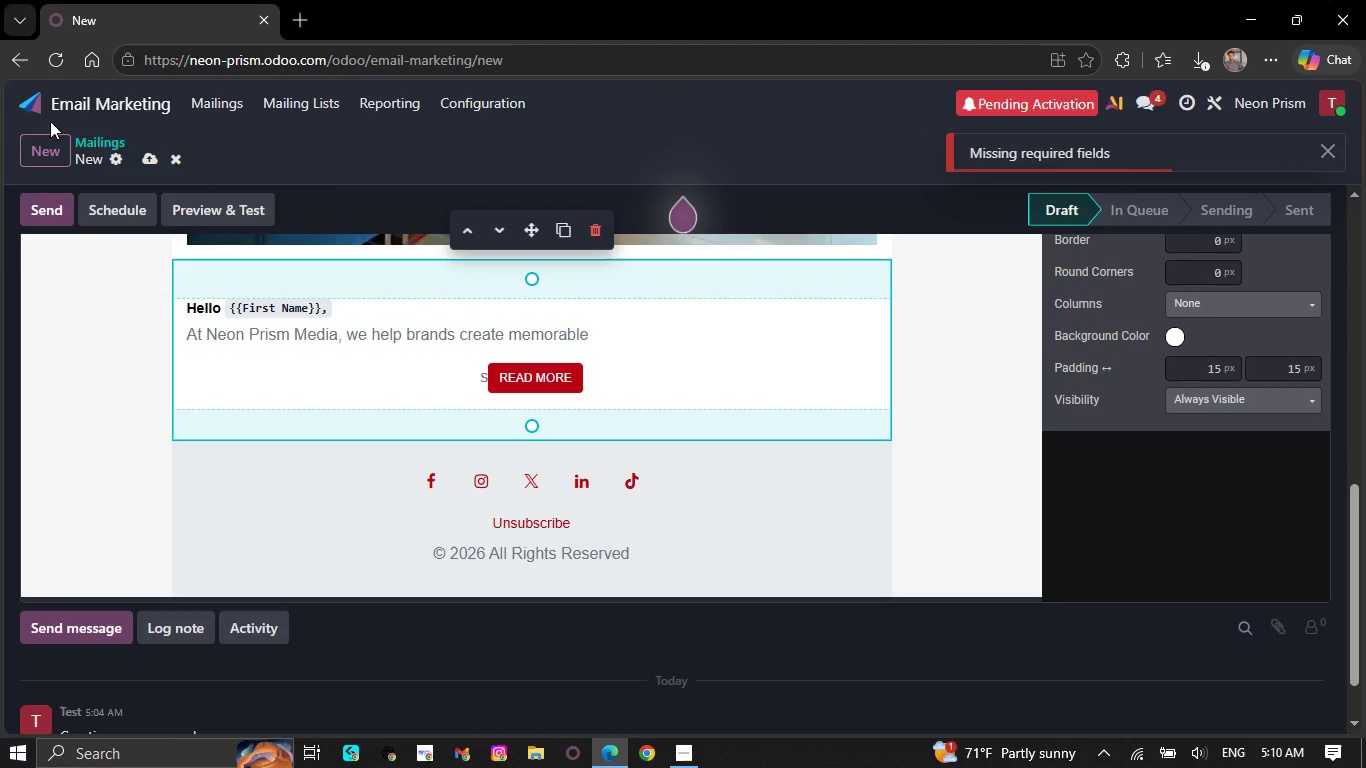 
left_click([49, 50])
 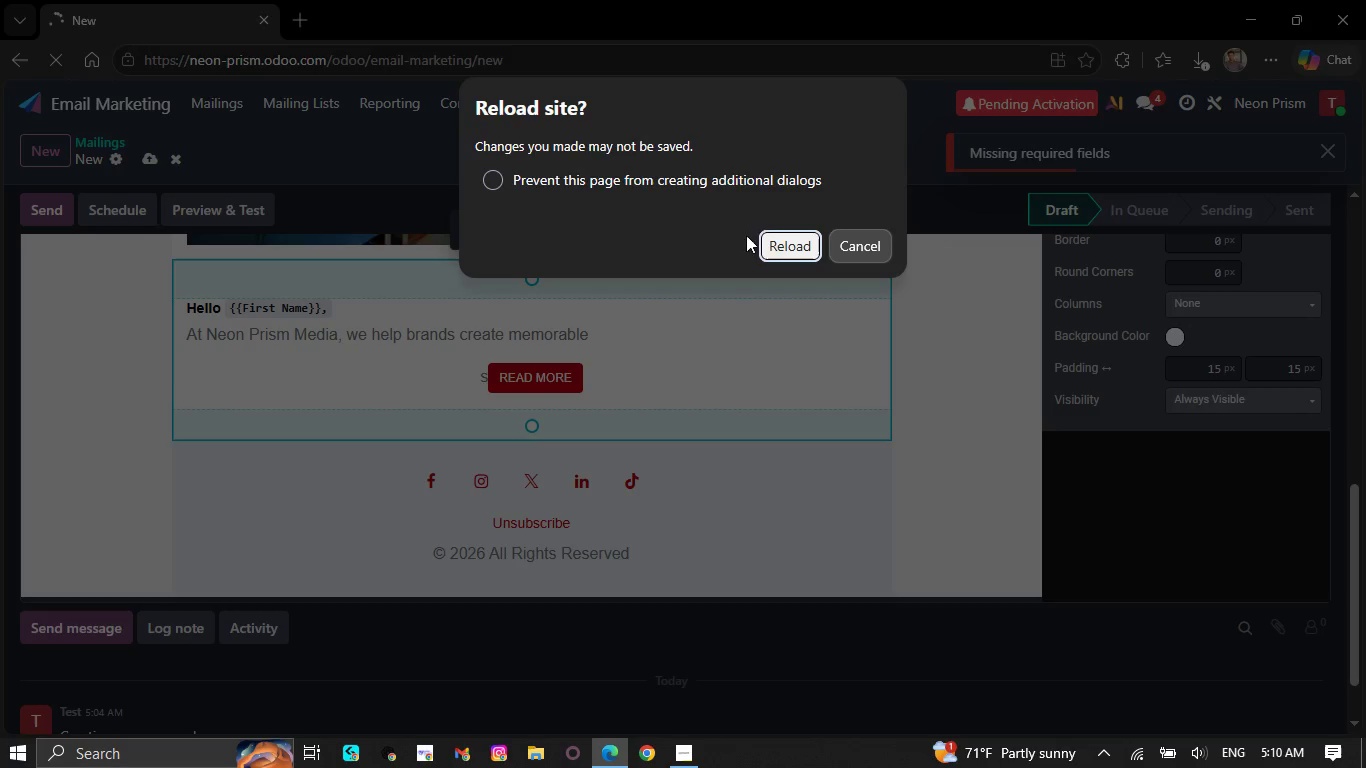 
left_click([776, 253])
 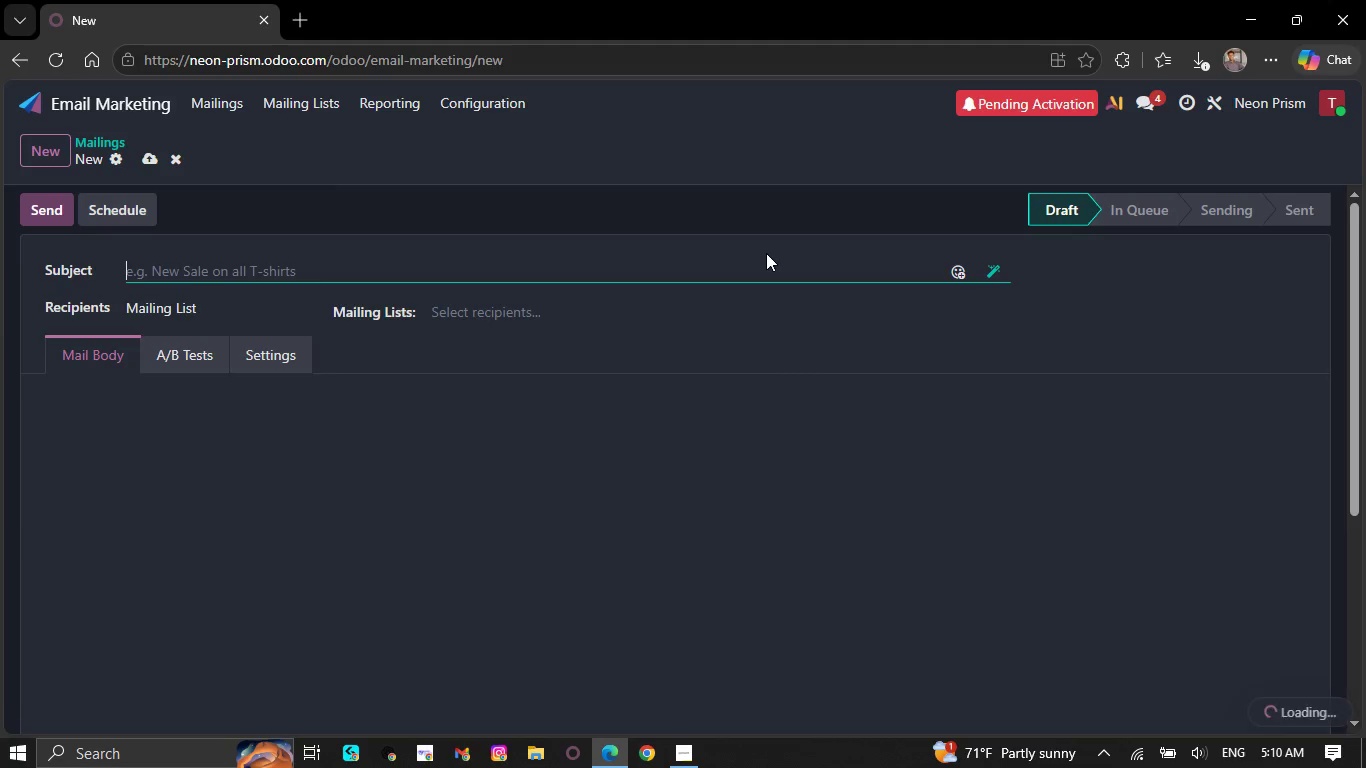 
scroll: coordinate [485, 421], scroll_direction: down, amount: 16.0
 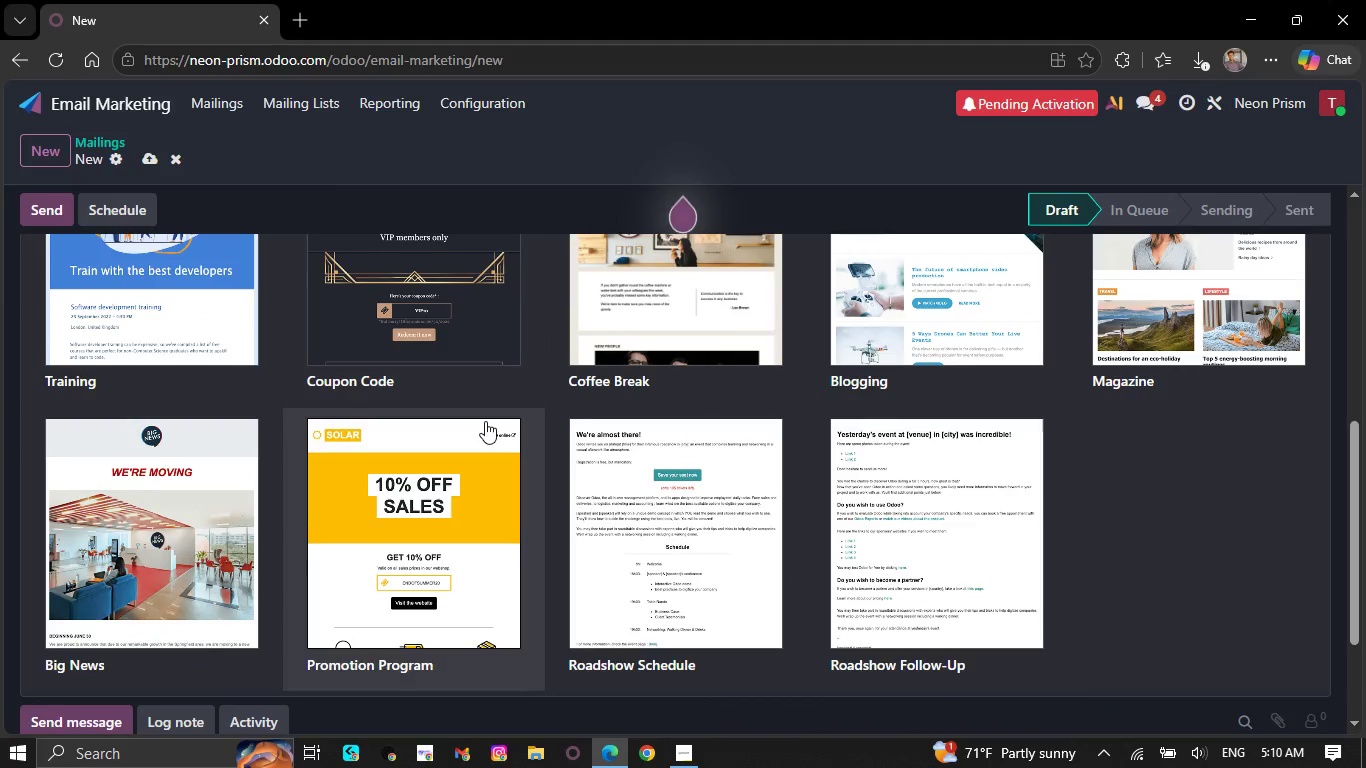 
scroll: coordinate [485, 421], scroll_direction: up, amount: 8.0
 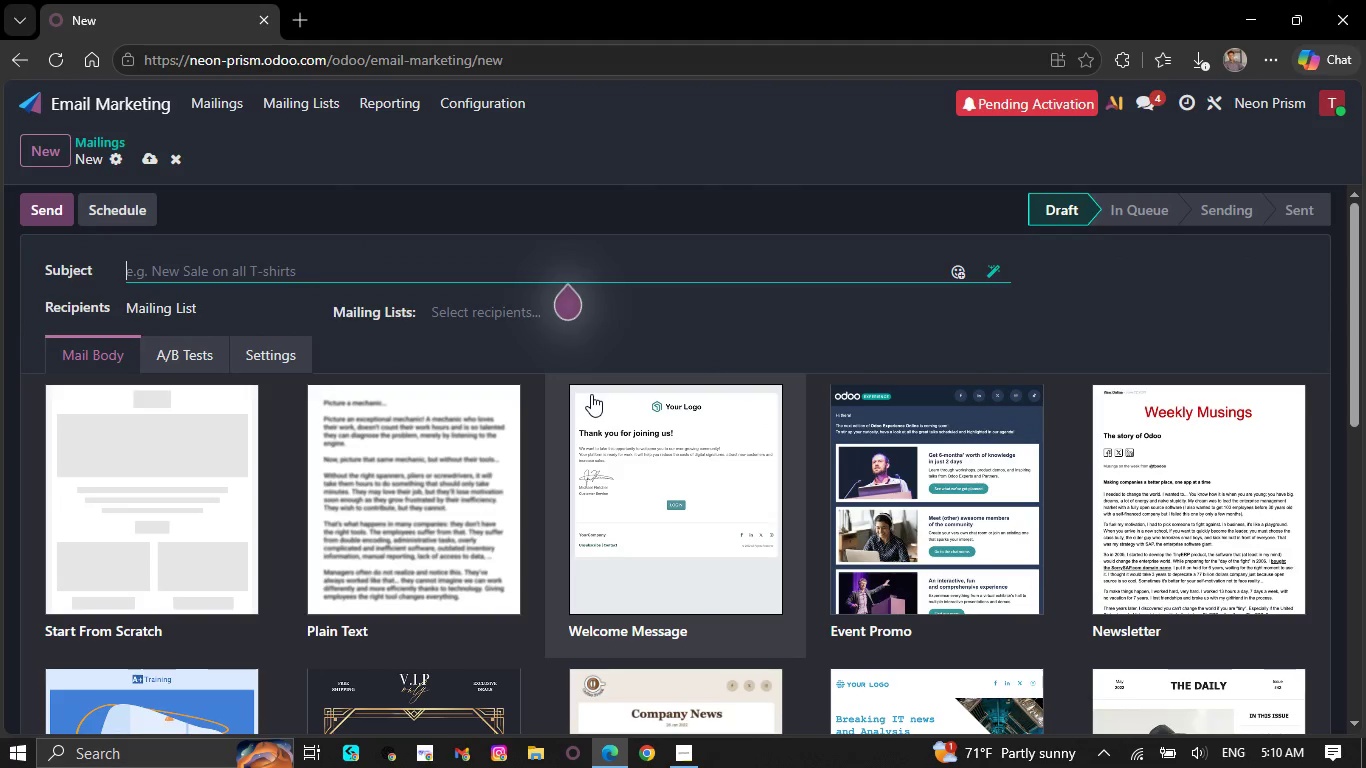 
scroll: coordinate [362, 554], scroll_direction: down, amount: 13.0
 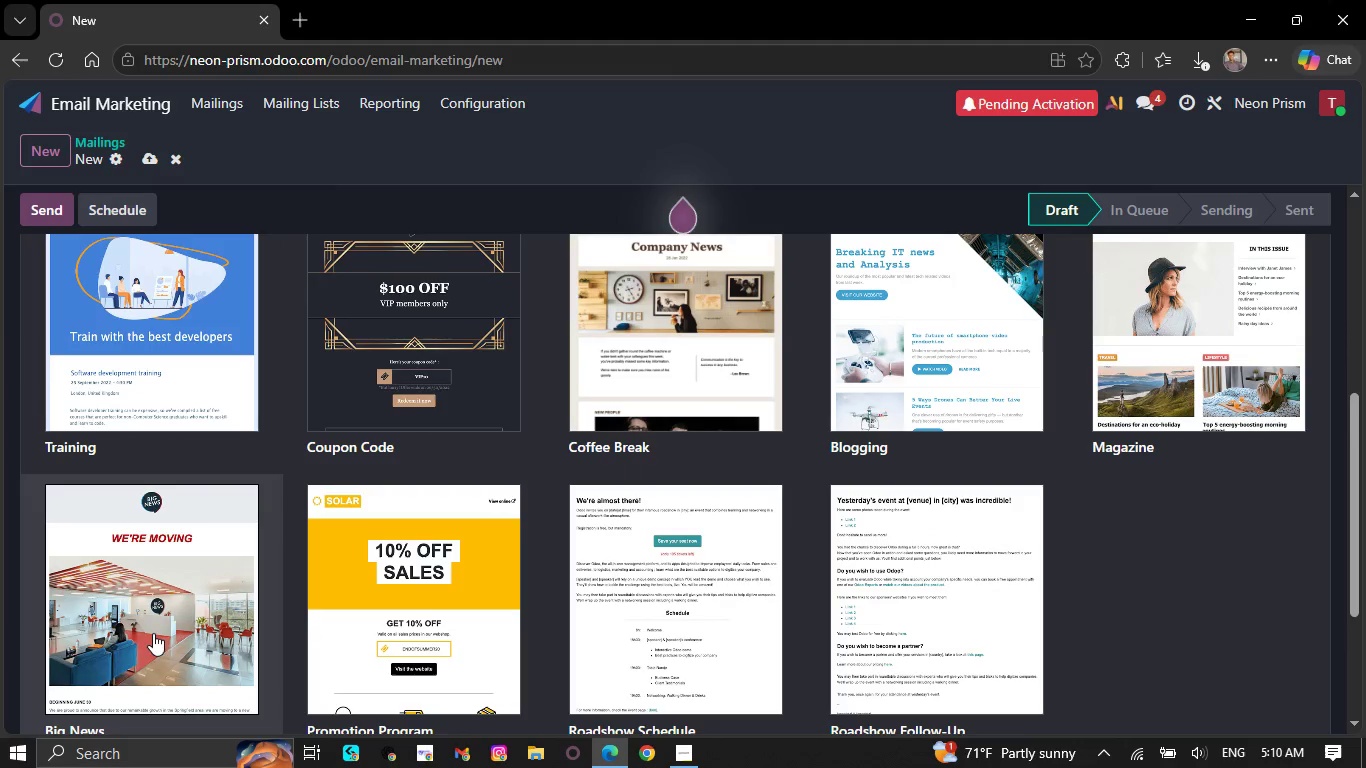 
left_click([153, 633])
 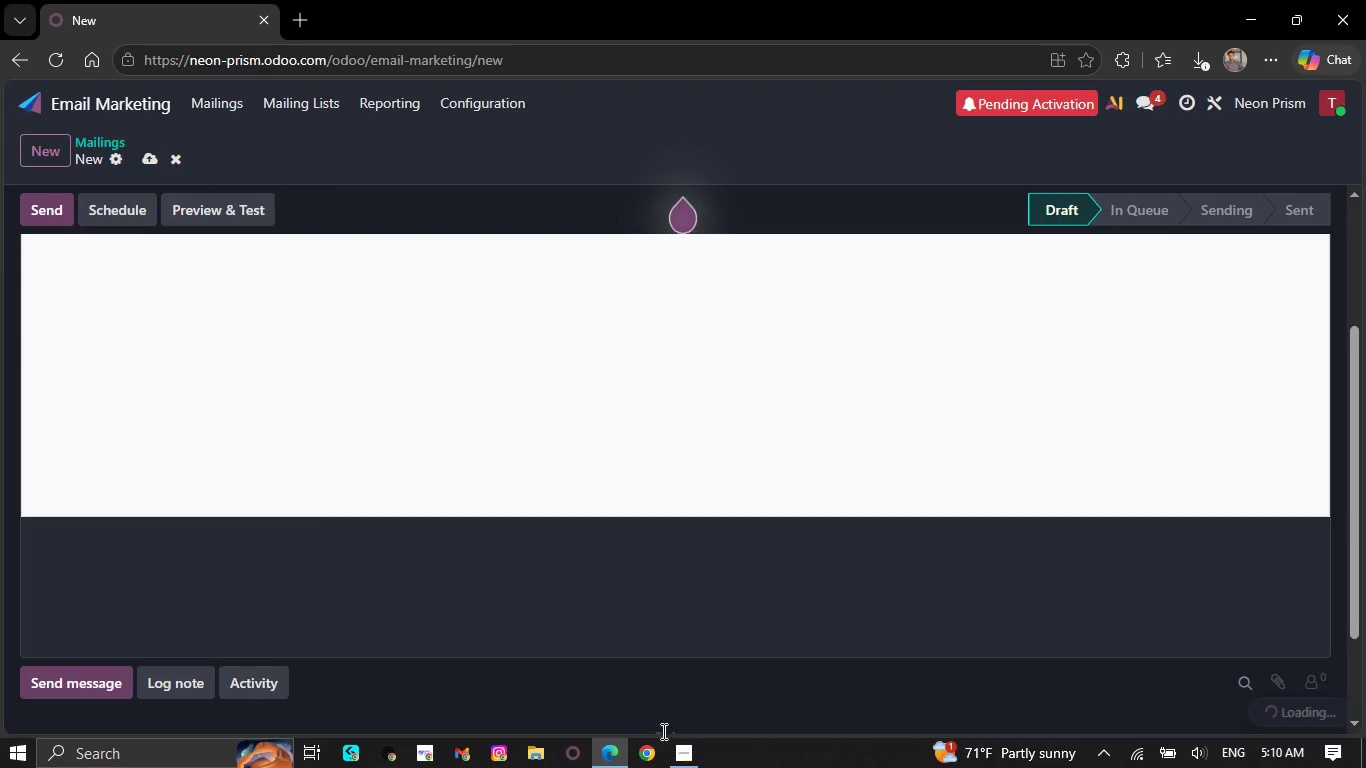 
left_click([681, 753])